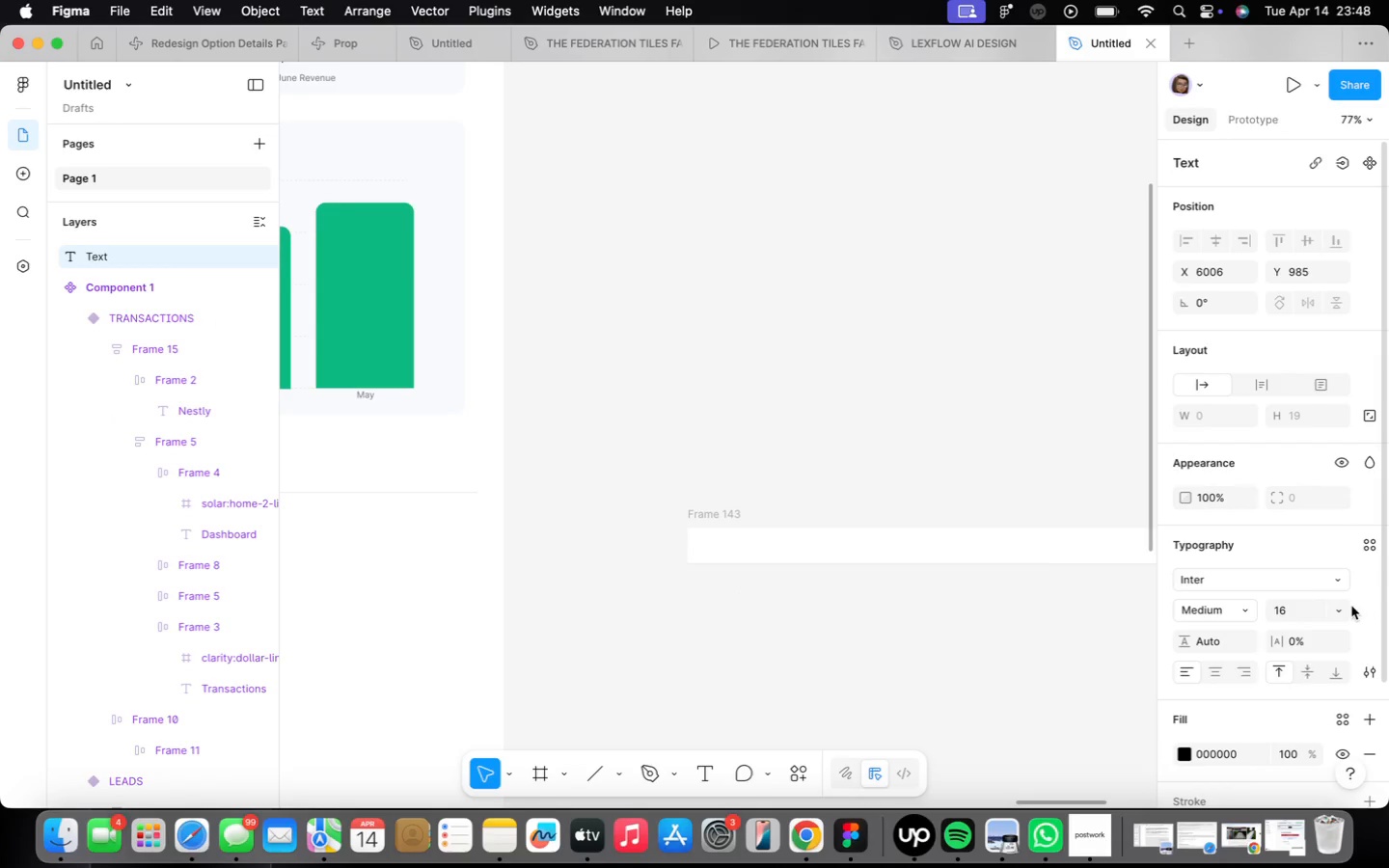 
left_click([1346, 608])
 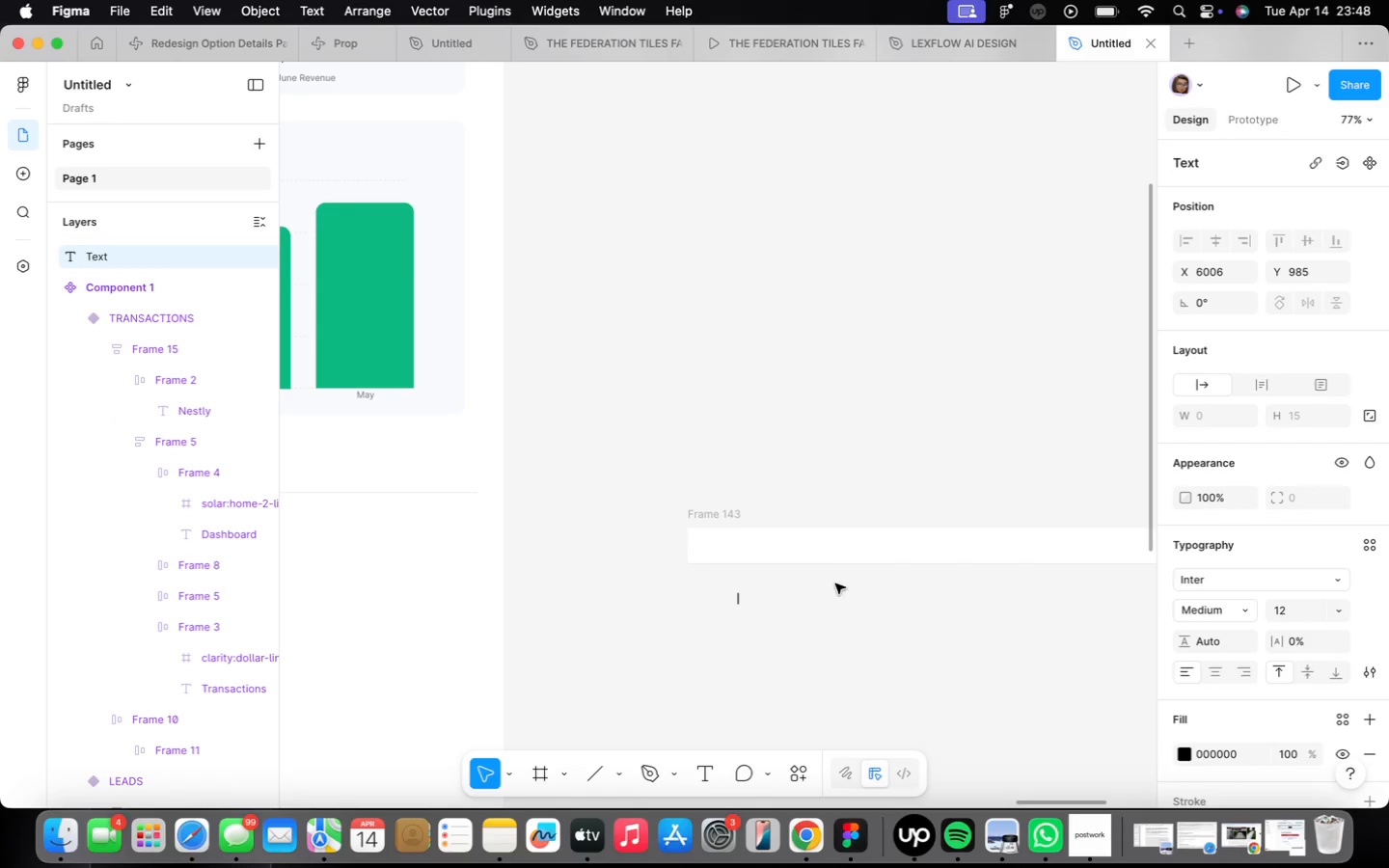 
wait(5.44)
 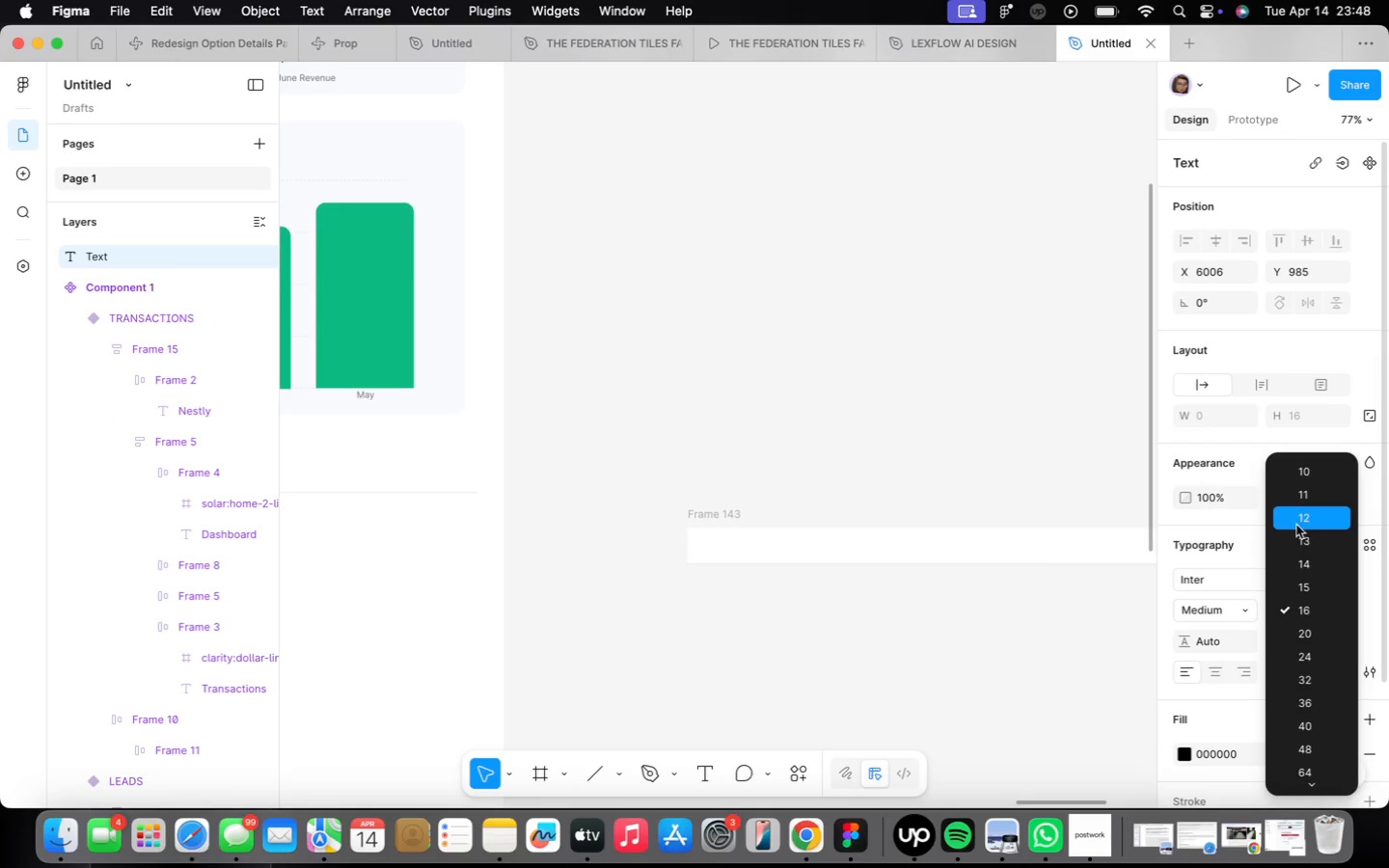 
type(Transaction ID)
 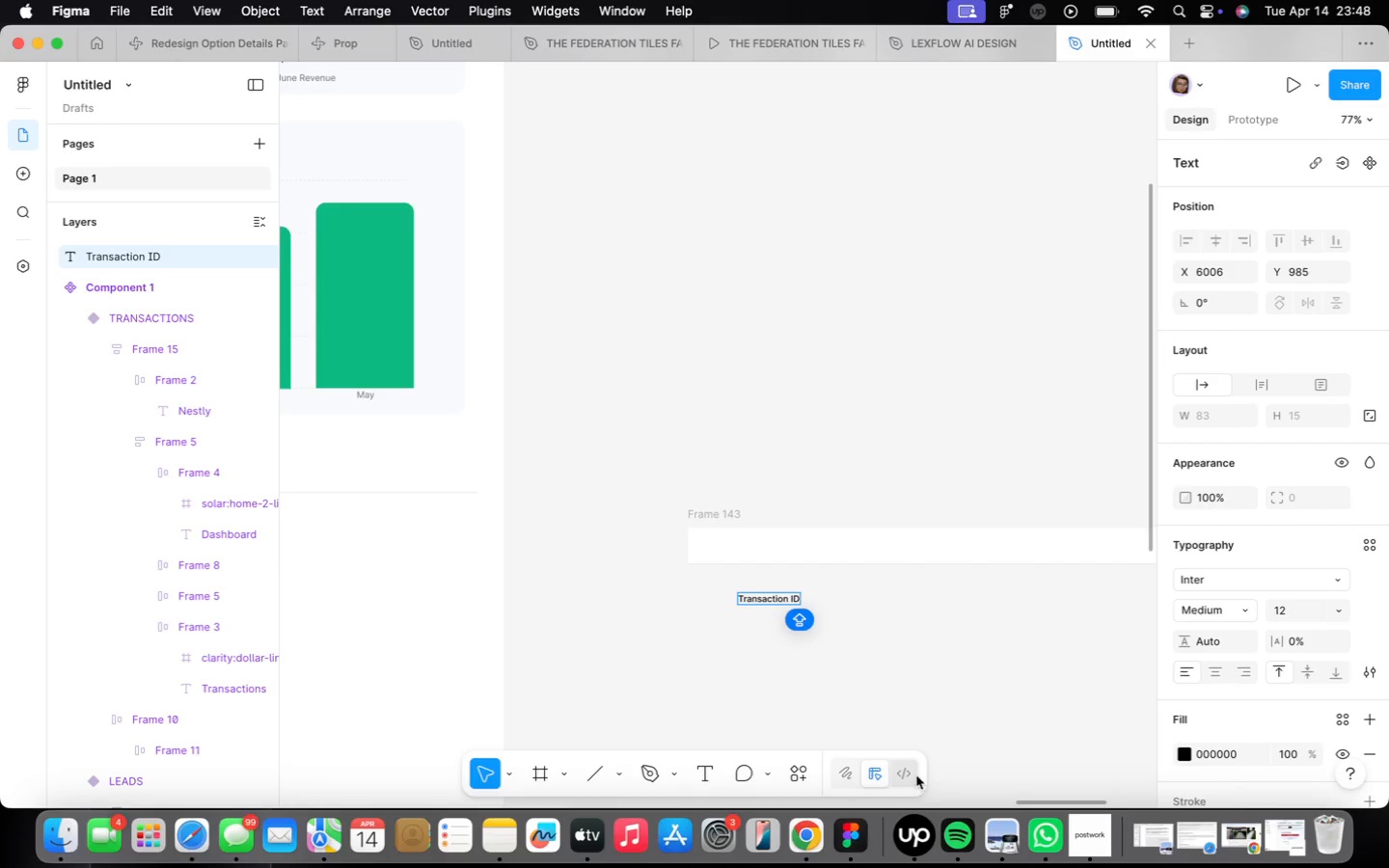 
left_click([892, 642])
 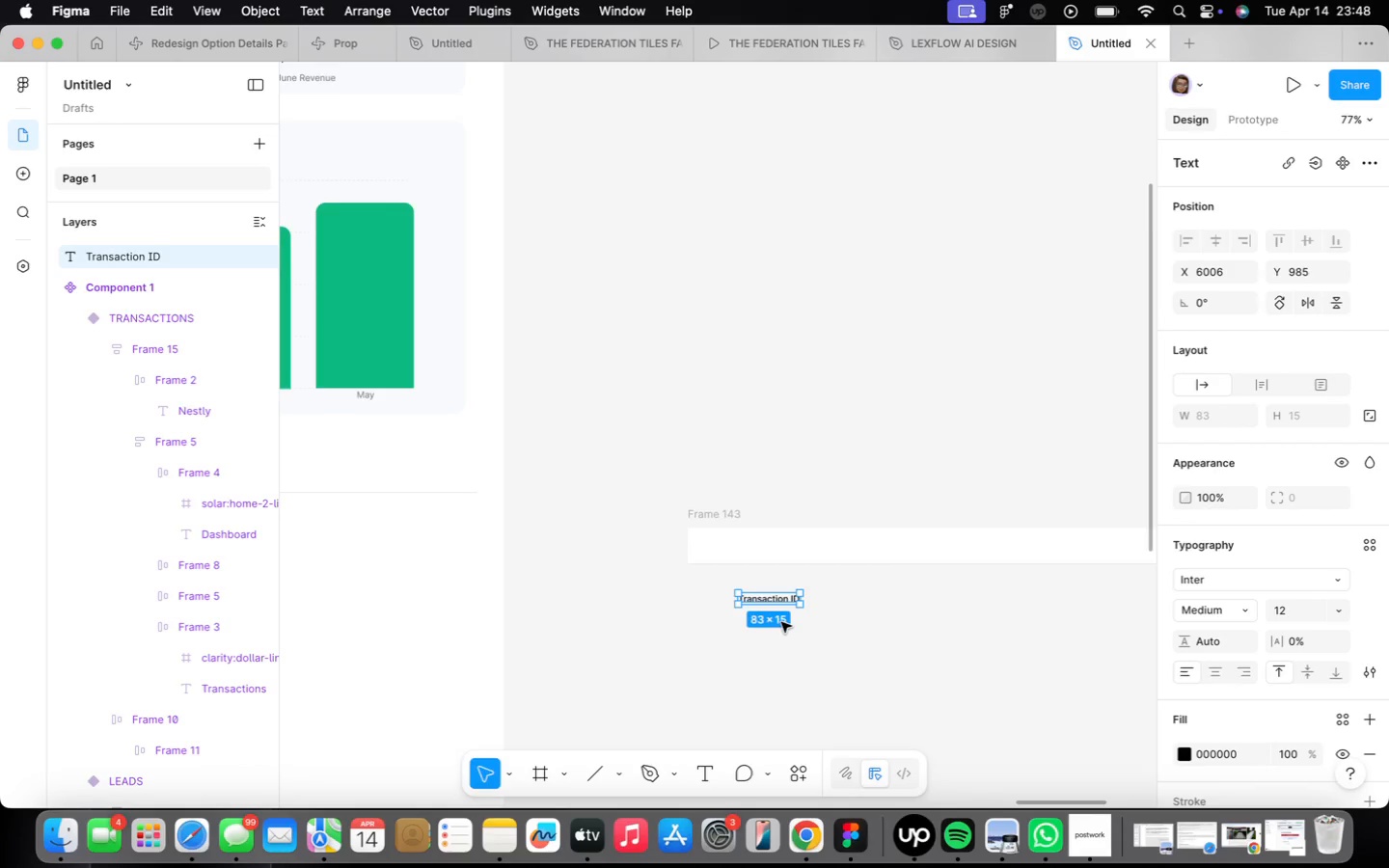 
scroll: coordinate [791, 620], scroll_direction: up, amount: 15.0
 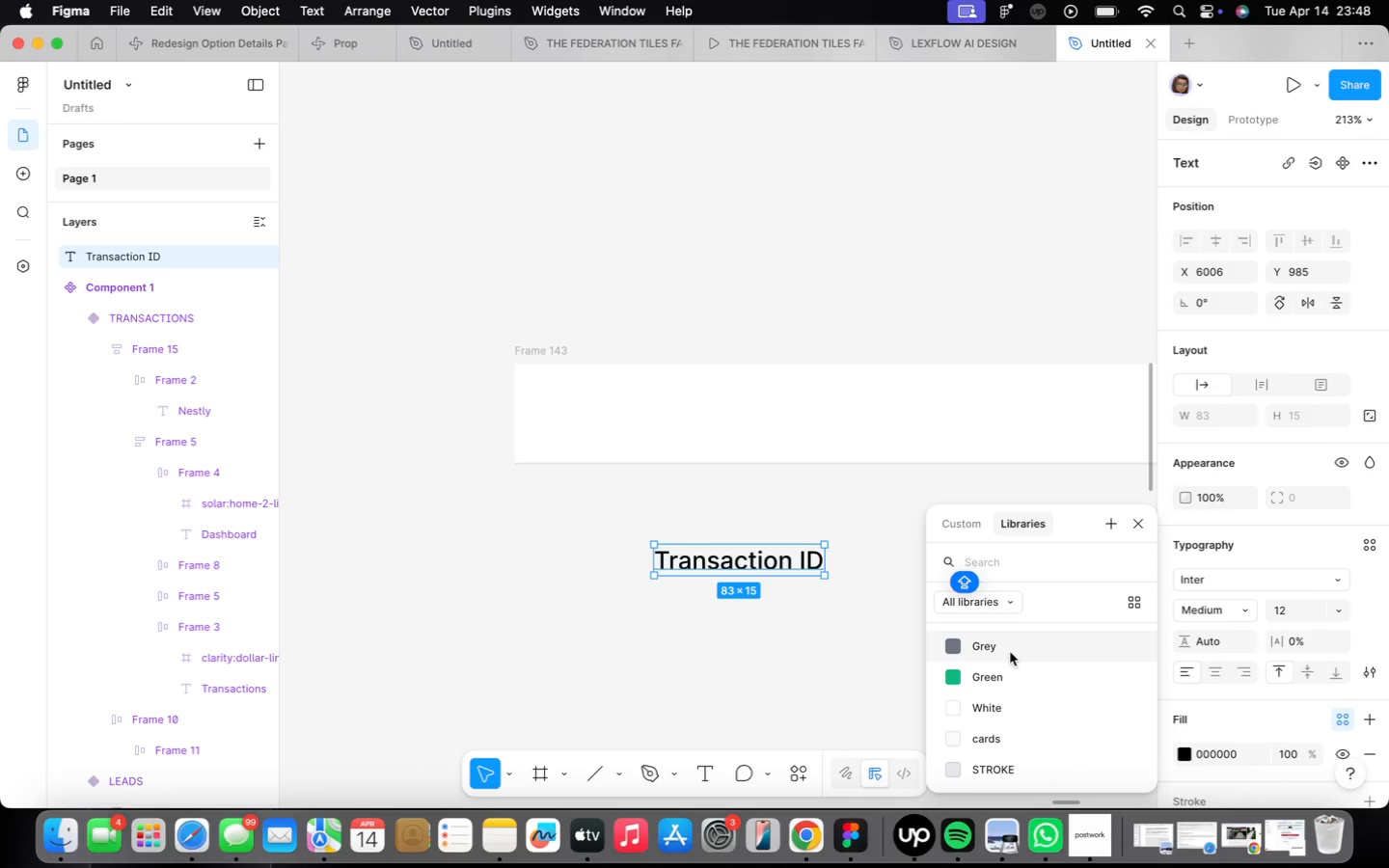 
left_click_drag(start_coordinate=[738, 567], to_coordinate=[638, 424])
 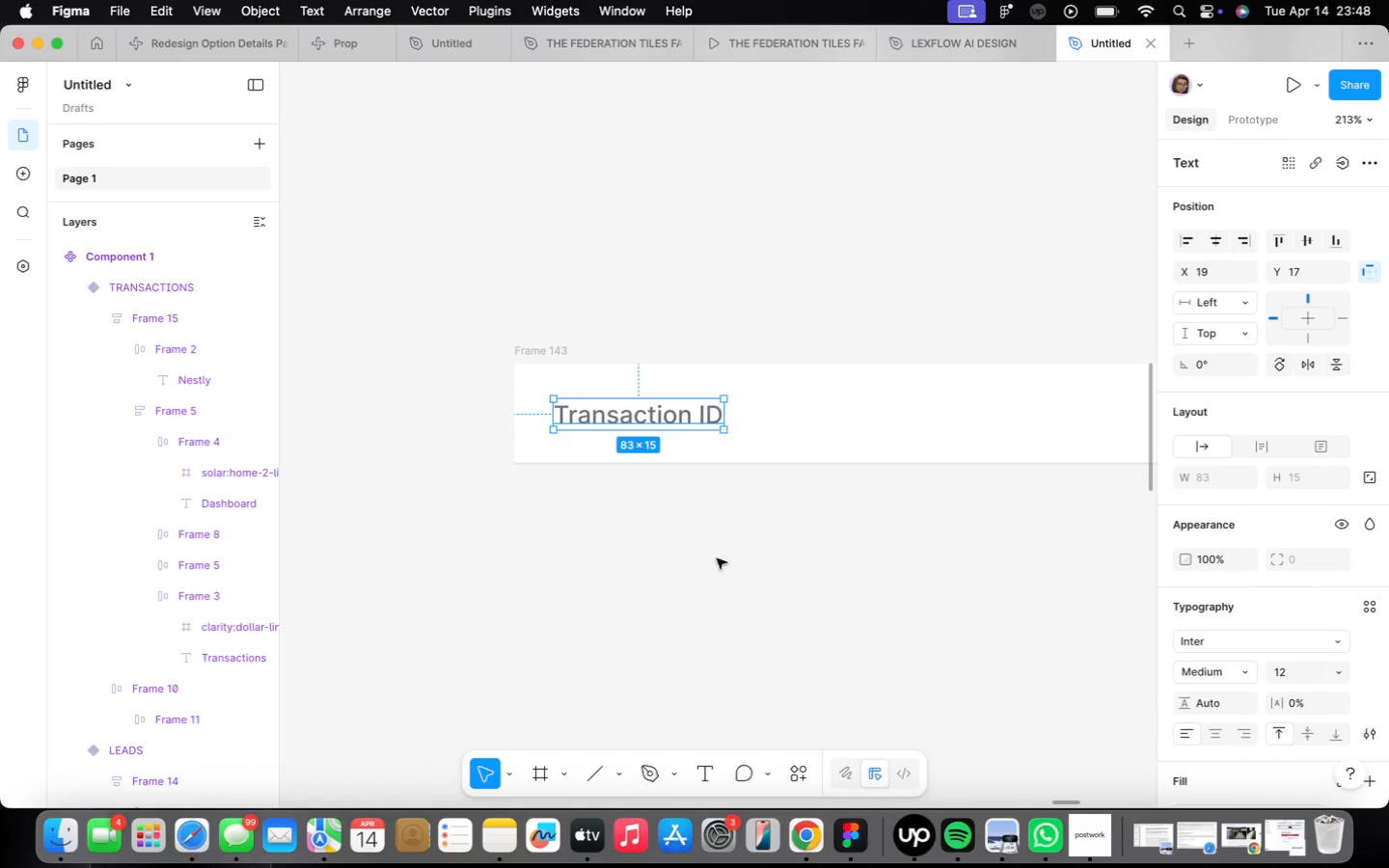 
scroll: coordinate [711, 605], scroll_direction: down, amount: 9.0
 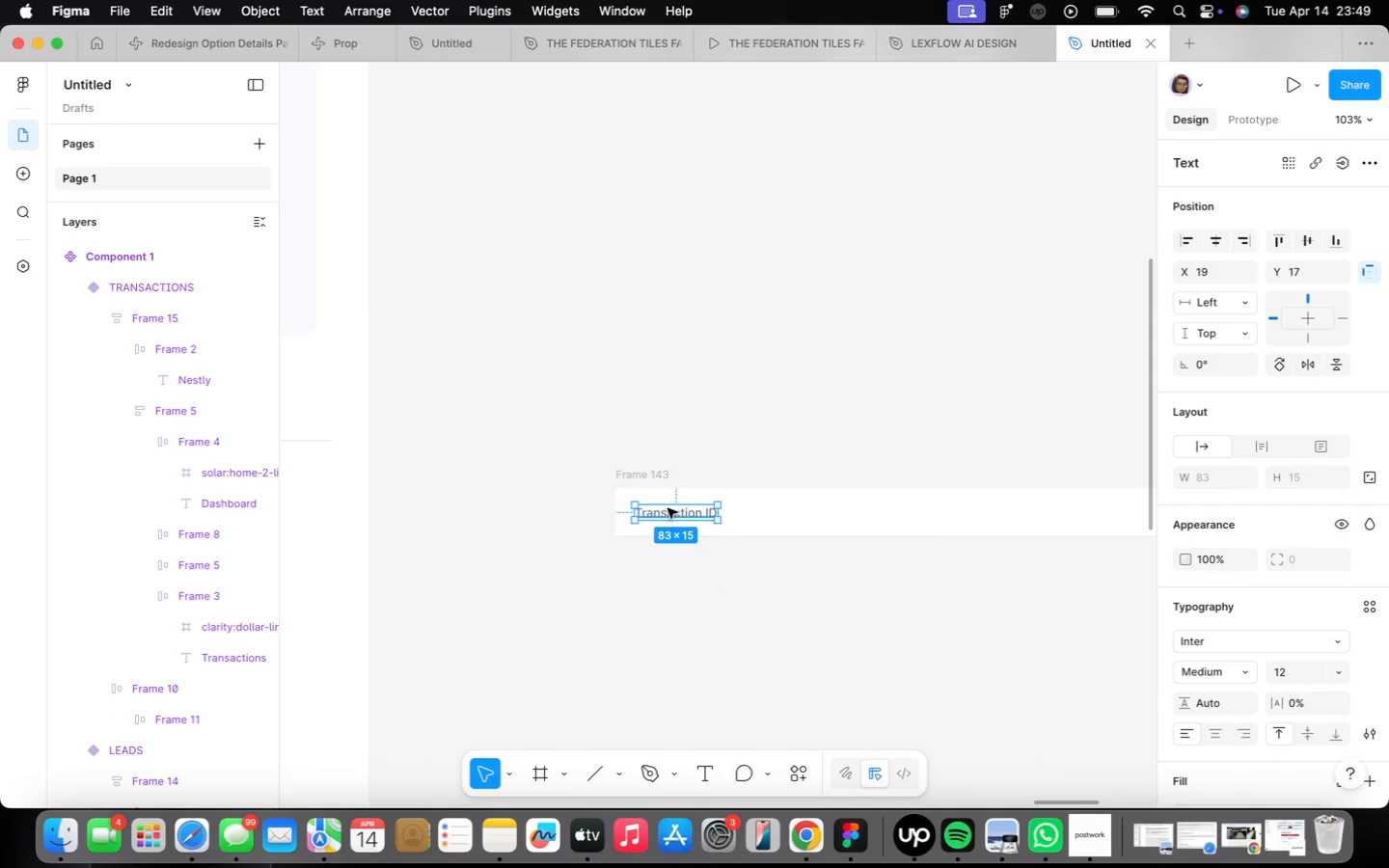 
hold_key(key=OptionLeft, duration=3.1)
left_click_drag(start_coordinate=[667, 509], to_coordinate=[810, 508])
 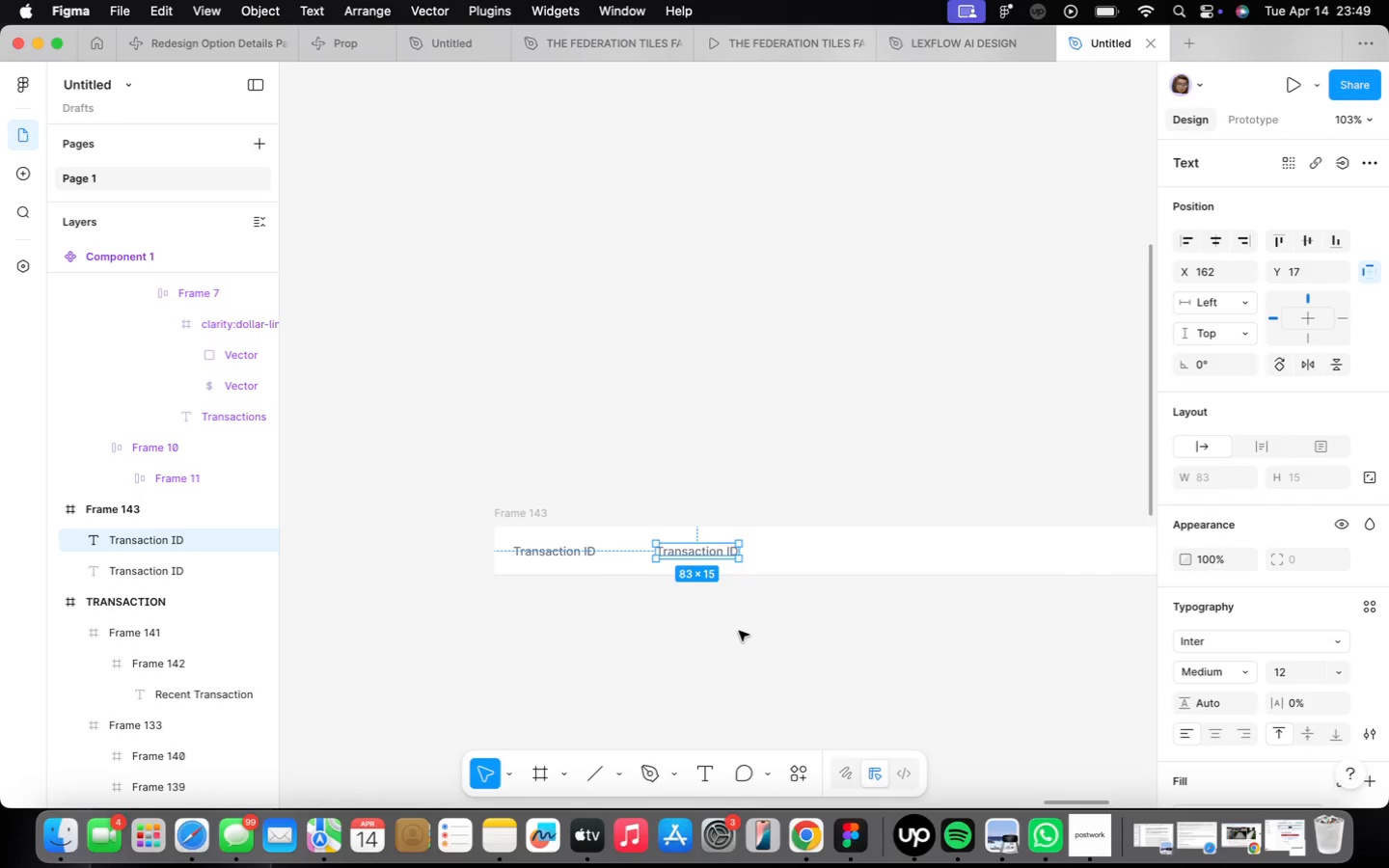 
wait(11.21)
 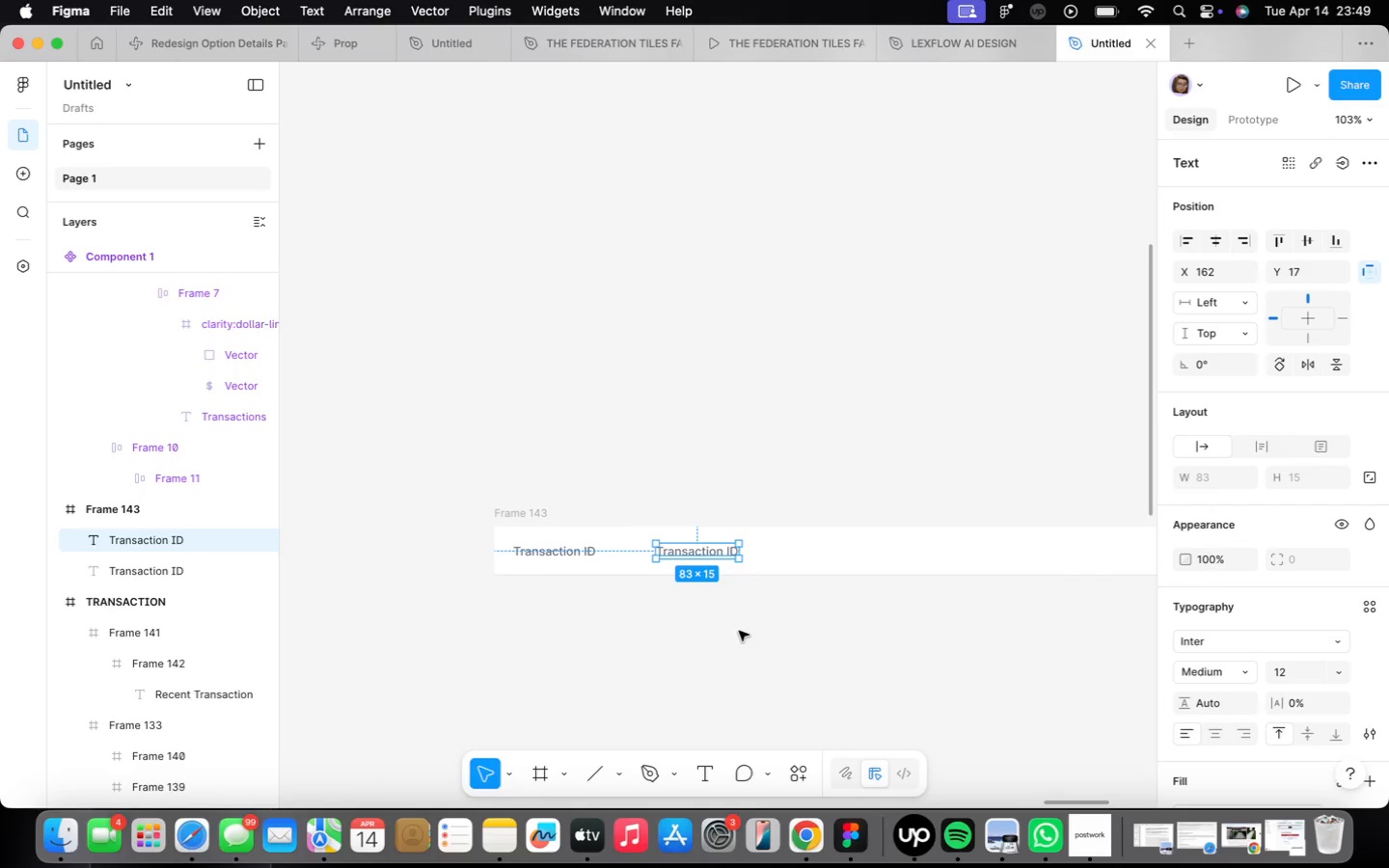 
double_click([694, 554])
 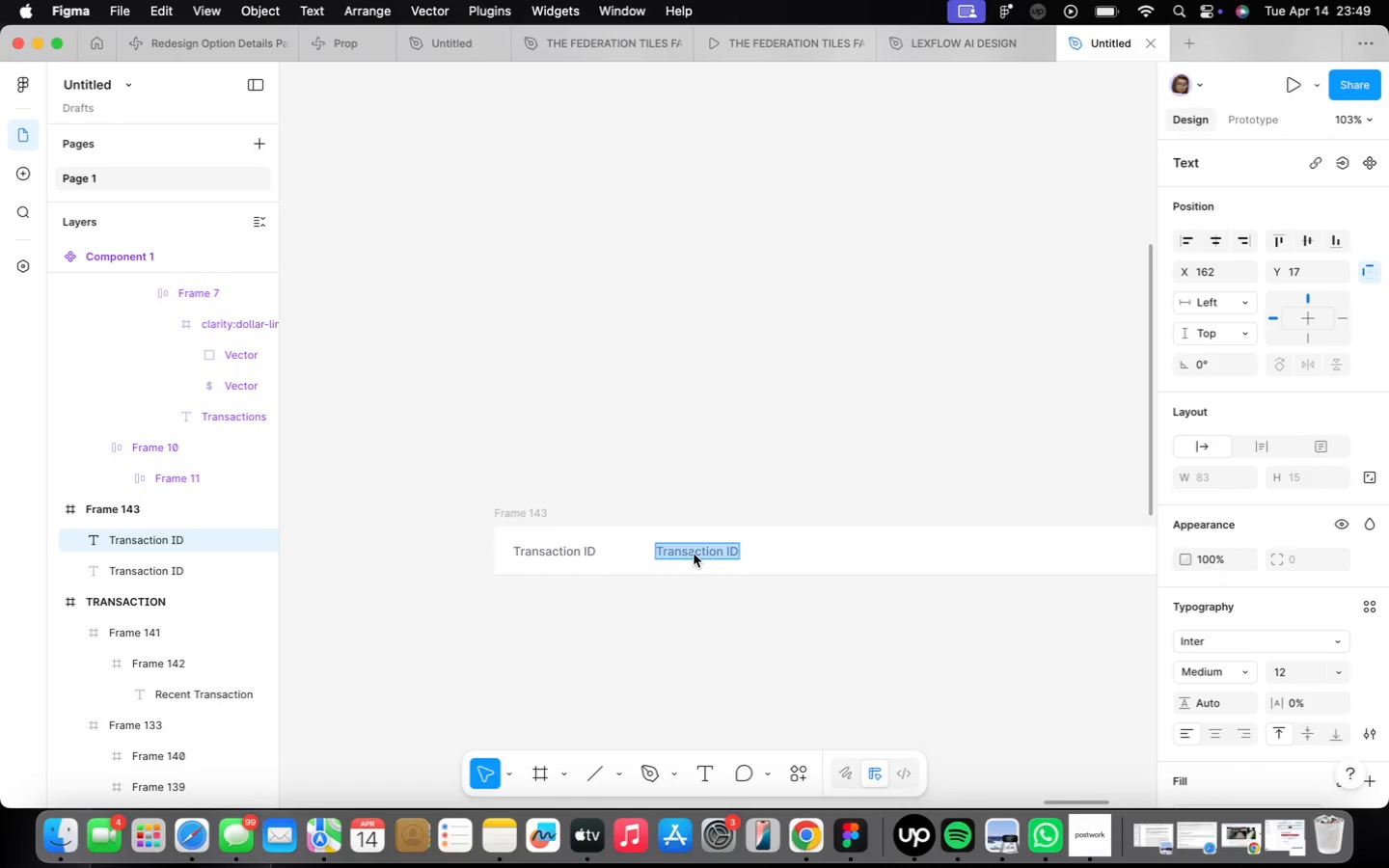 
type(Property)
 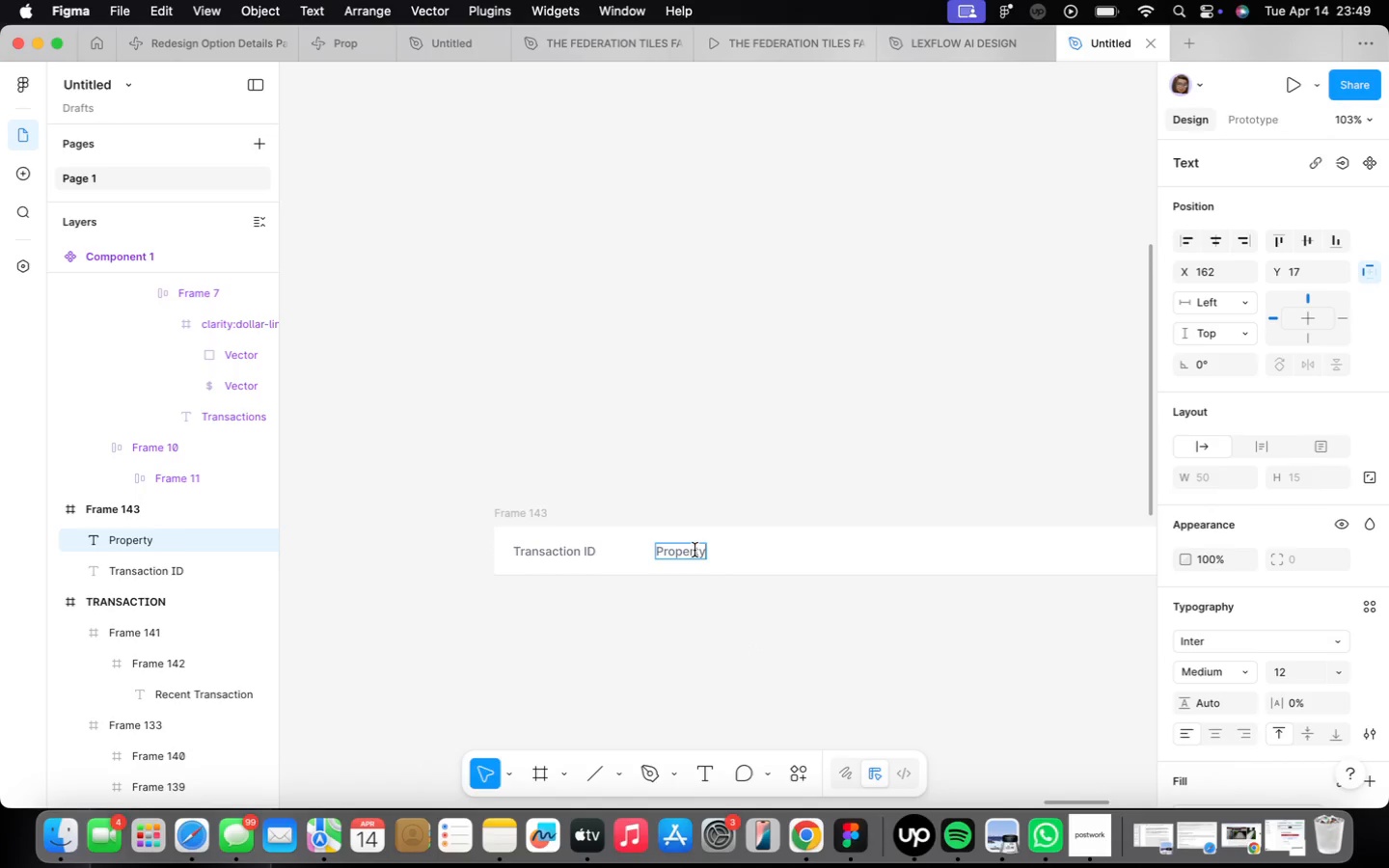 
left_click([728, 620])
 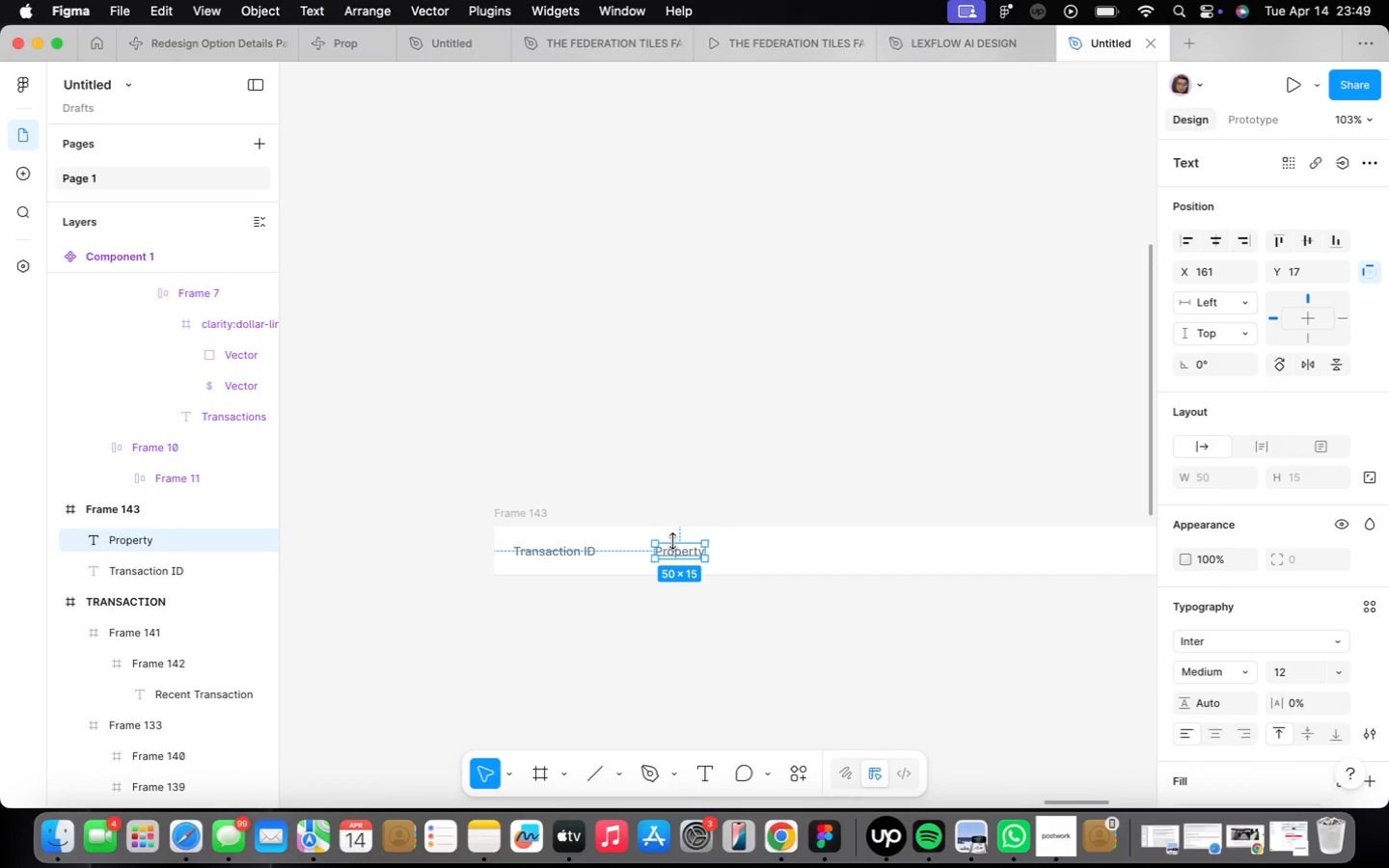 
wait(13.27)
 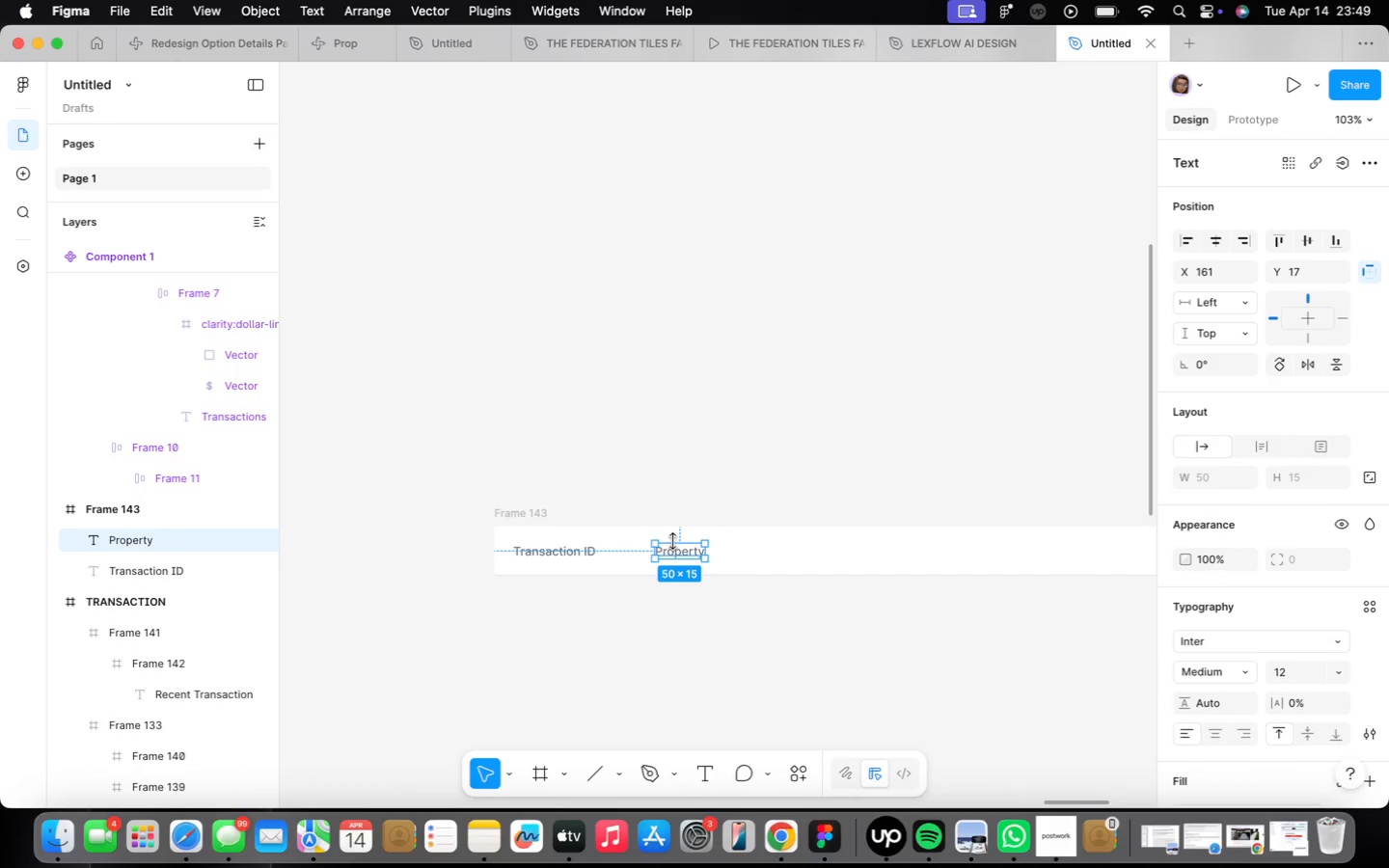 
hold_key(key=OptionLeft, duration=1.6)
left_click_drag(start_coordinate=[668, 554], to_coordinate=[796, 554])
 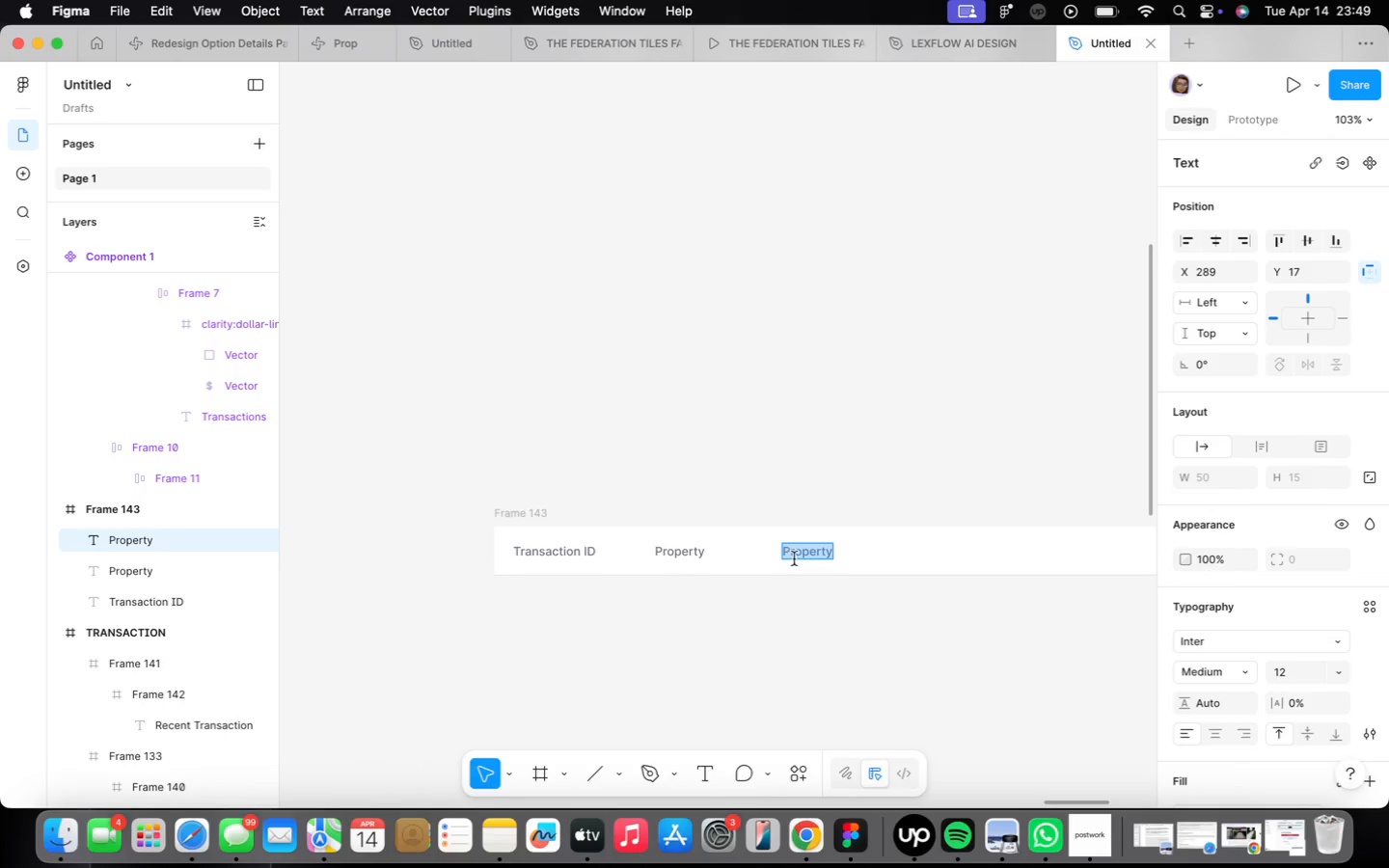 
type(Tenanat)
 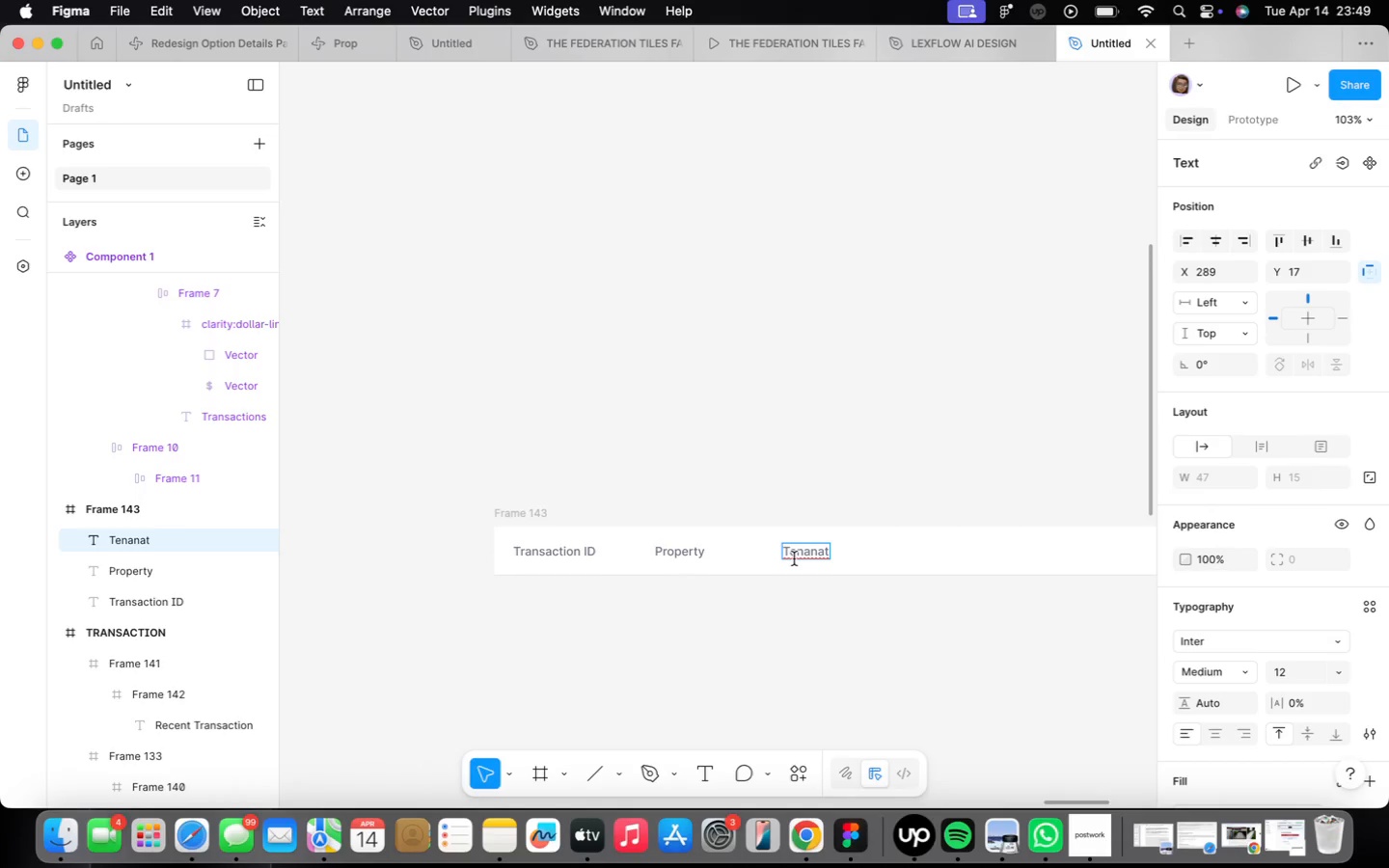 
key(Backspace)
key(Backspace)
type(t/Vendor)
 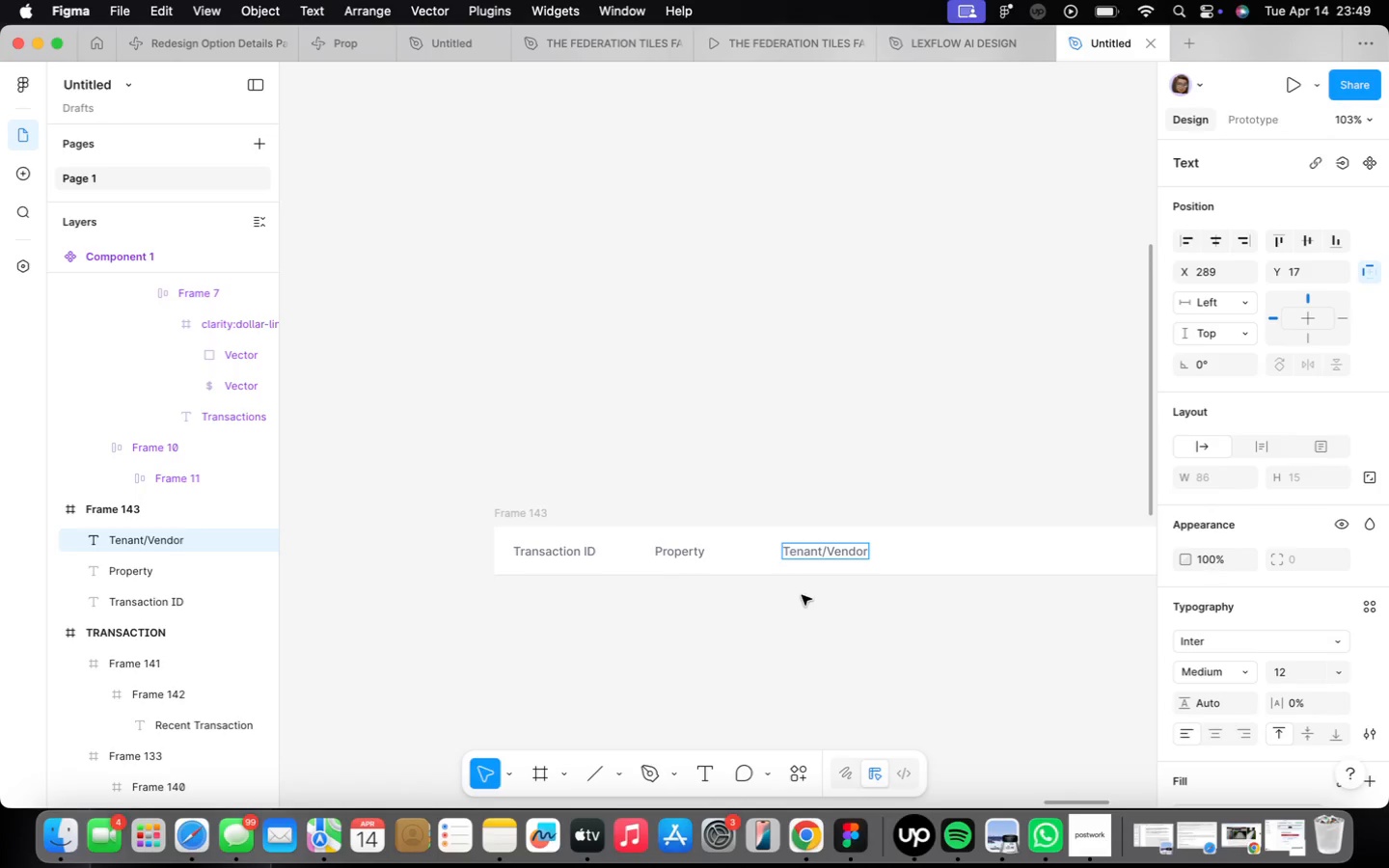 
left_click([794, 617])
 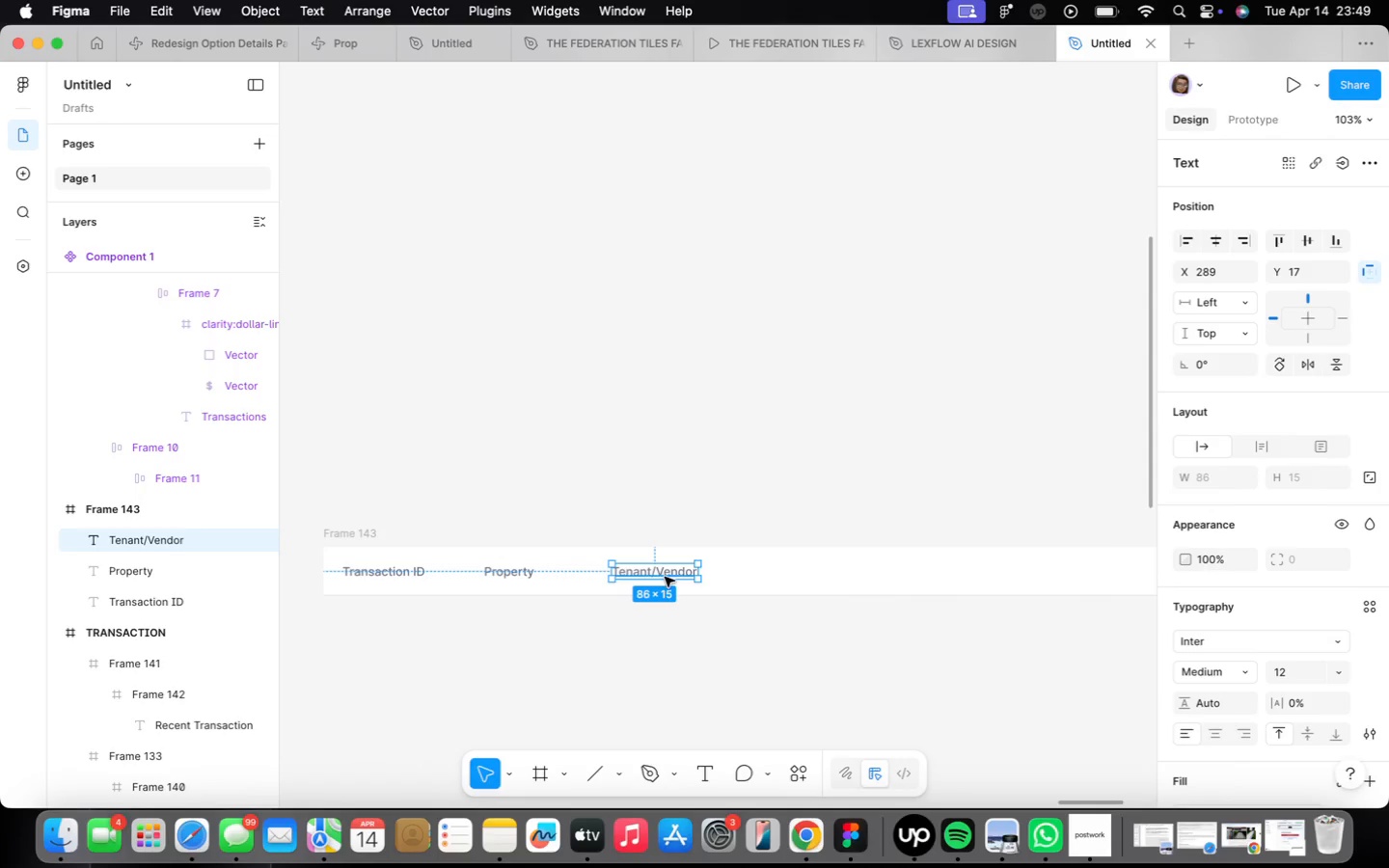 
hold_key(key=OptionLeft, duration=2.17)
left_click_drag(start_coordinate=[665, 577], to_coordinate=[820, 576])
 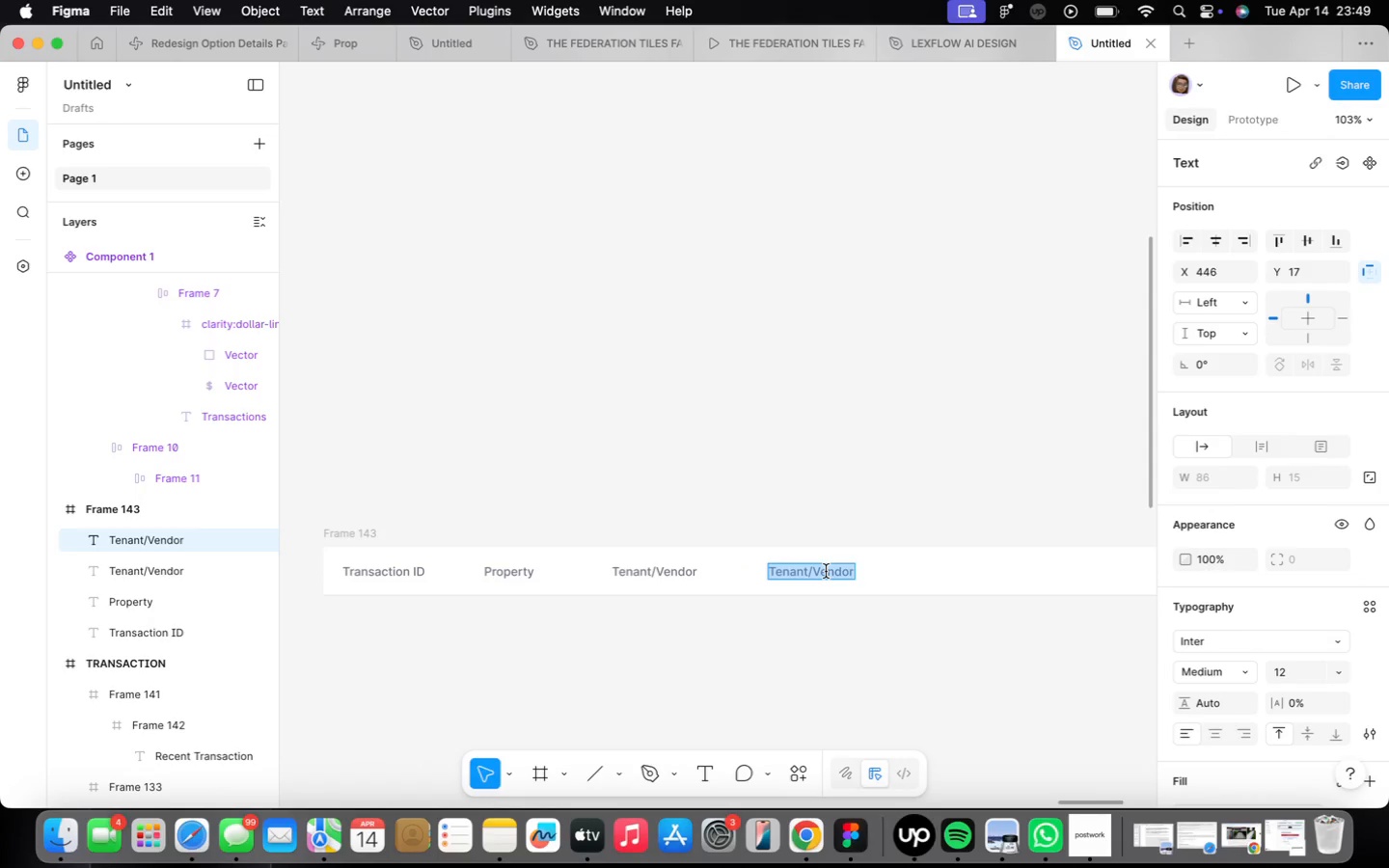 
type(Type)
 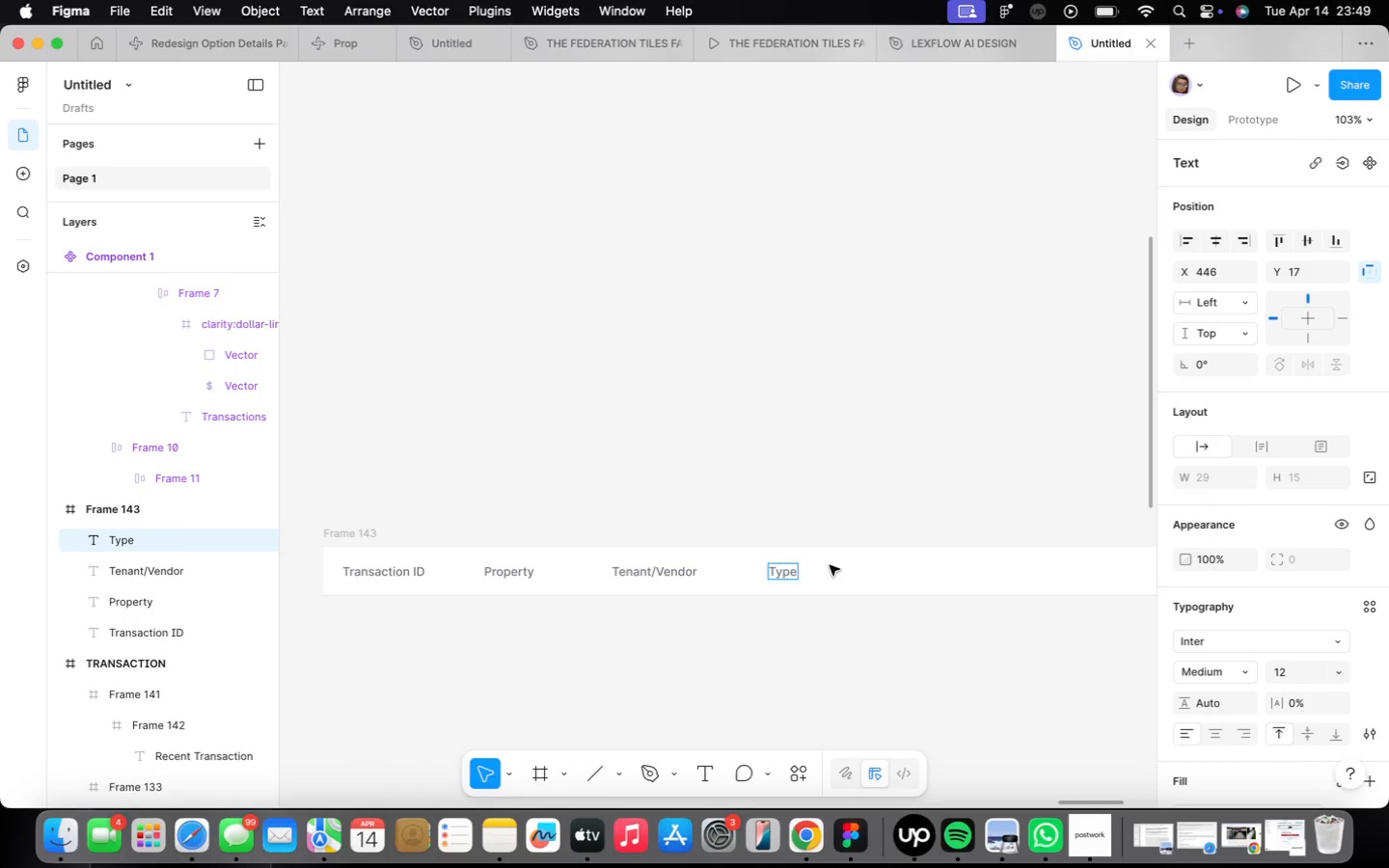 
left_click([873, 610])
 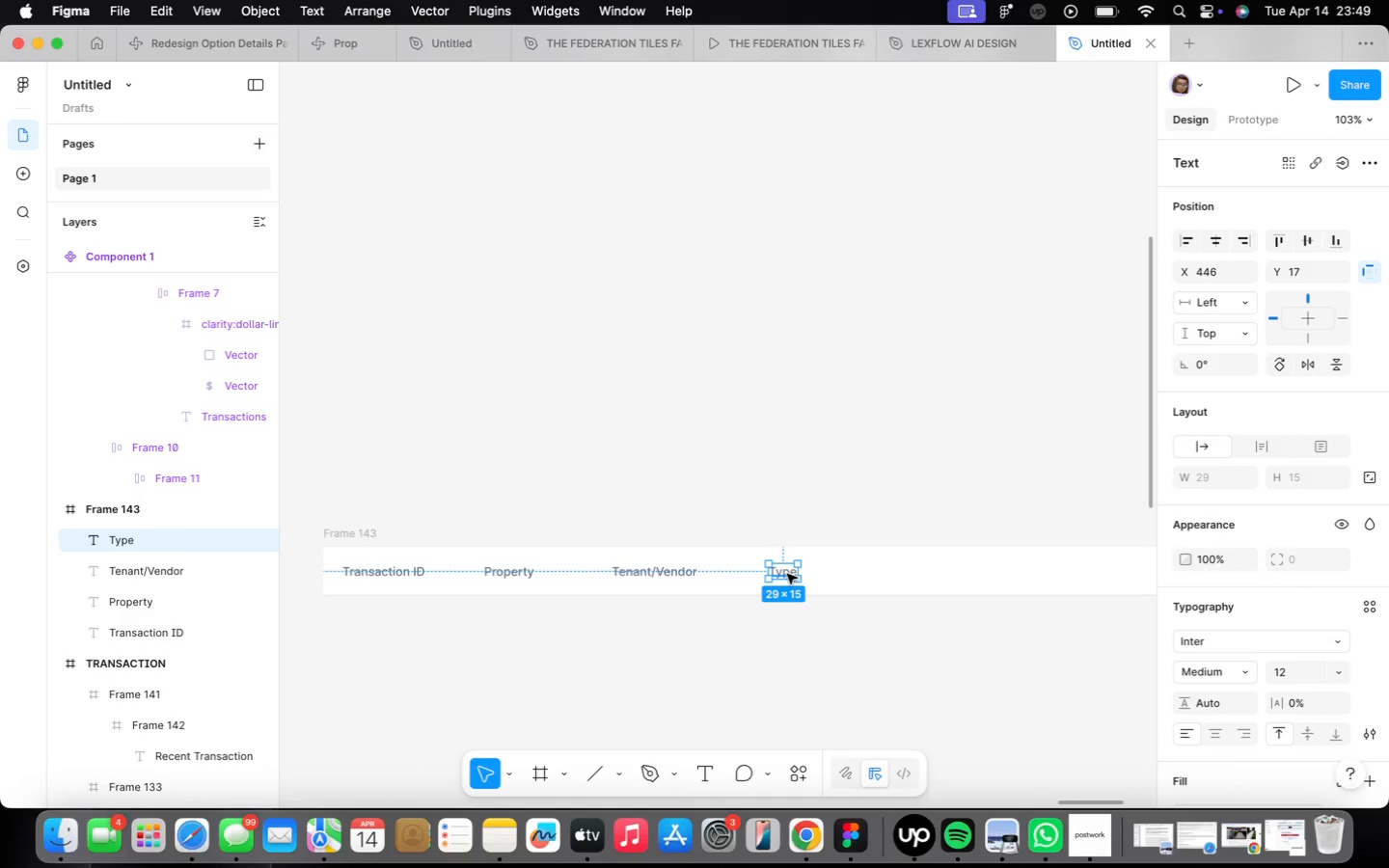 
key(Alt+OptionLeft)
 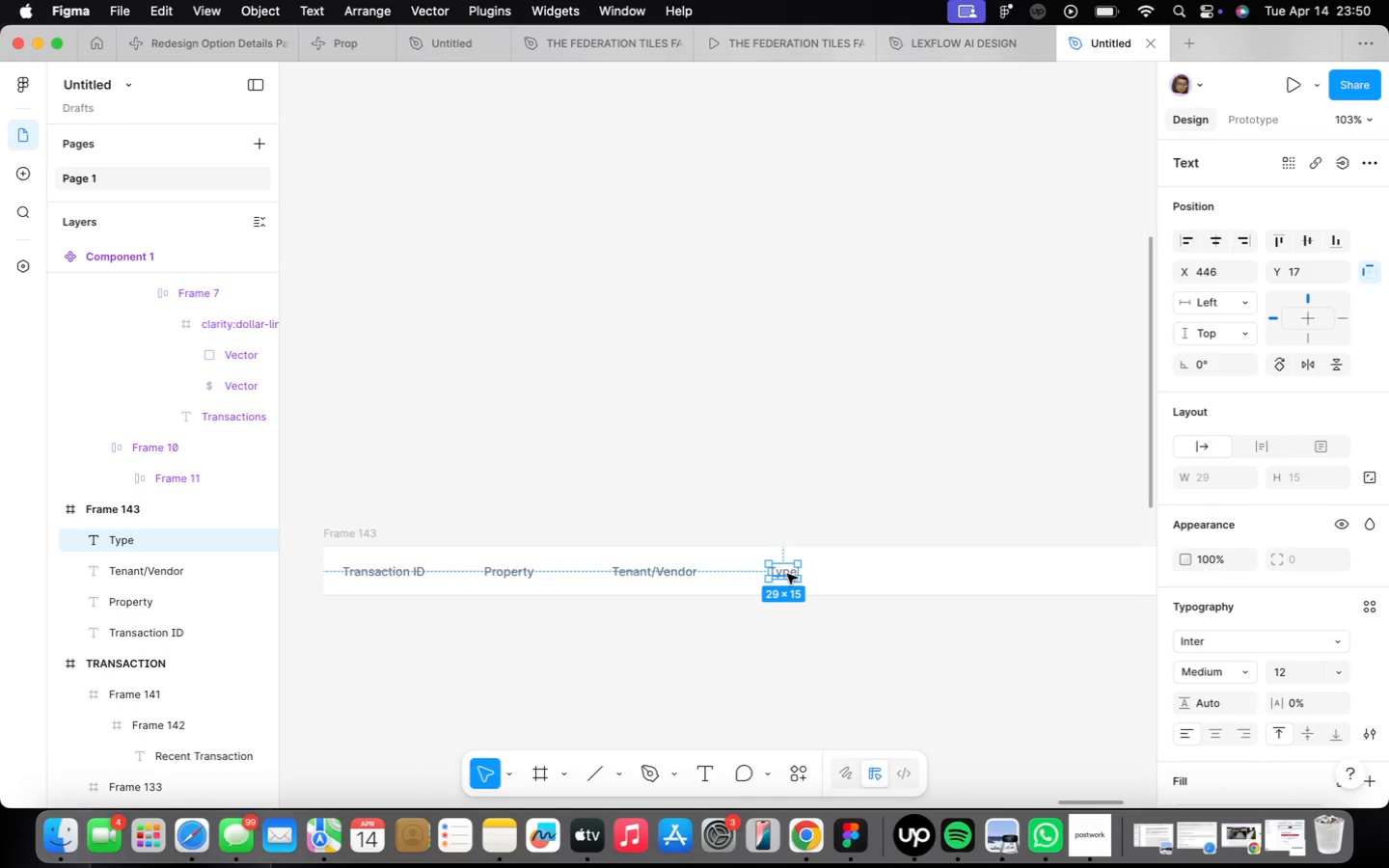 
hold_key(key=OptionLeft, duration=1.38)
left_click_drag(start_coordinate=[787, 574], to_coordinate=[961, 574])
 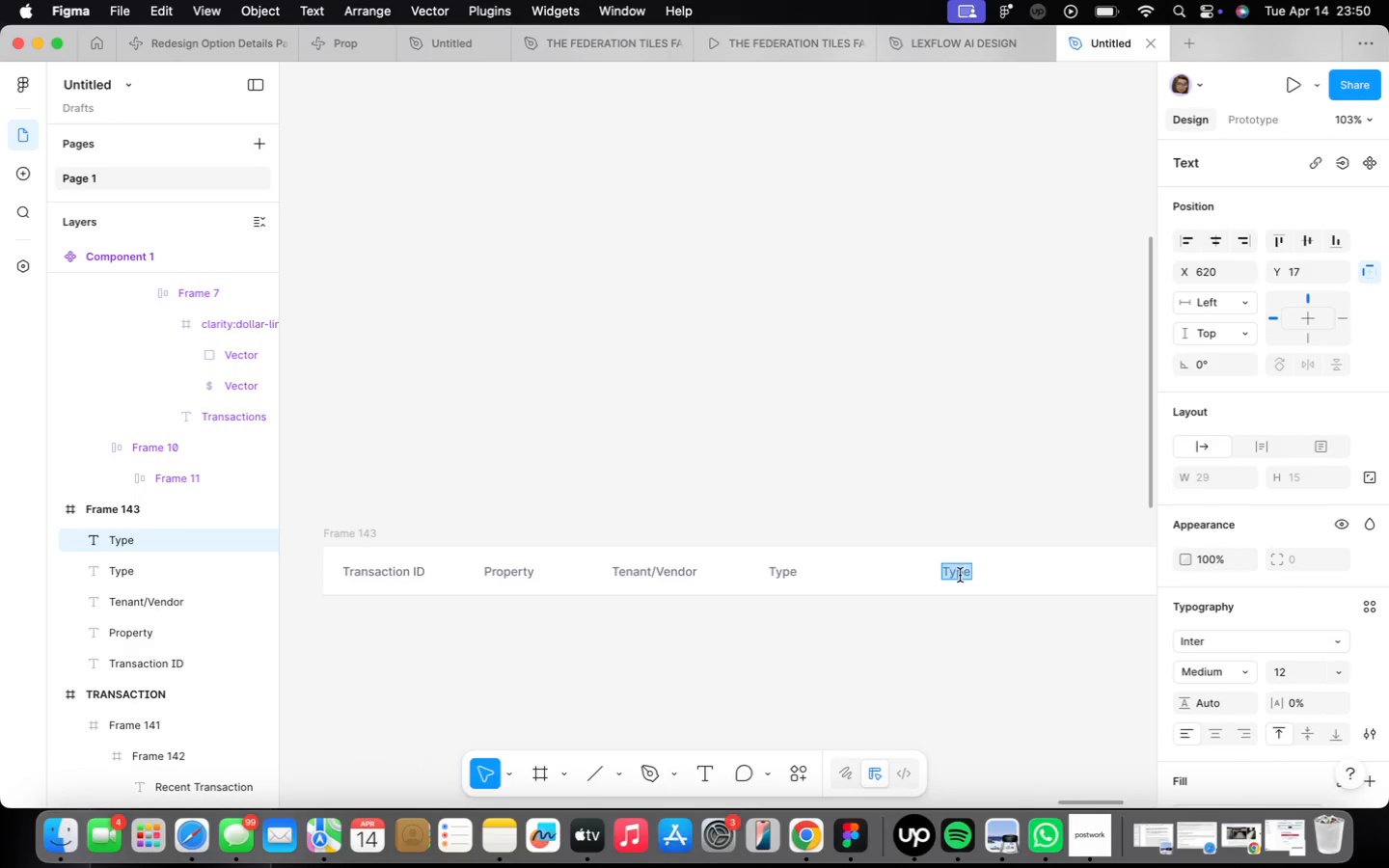 
type(Amount)
 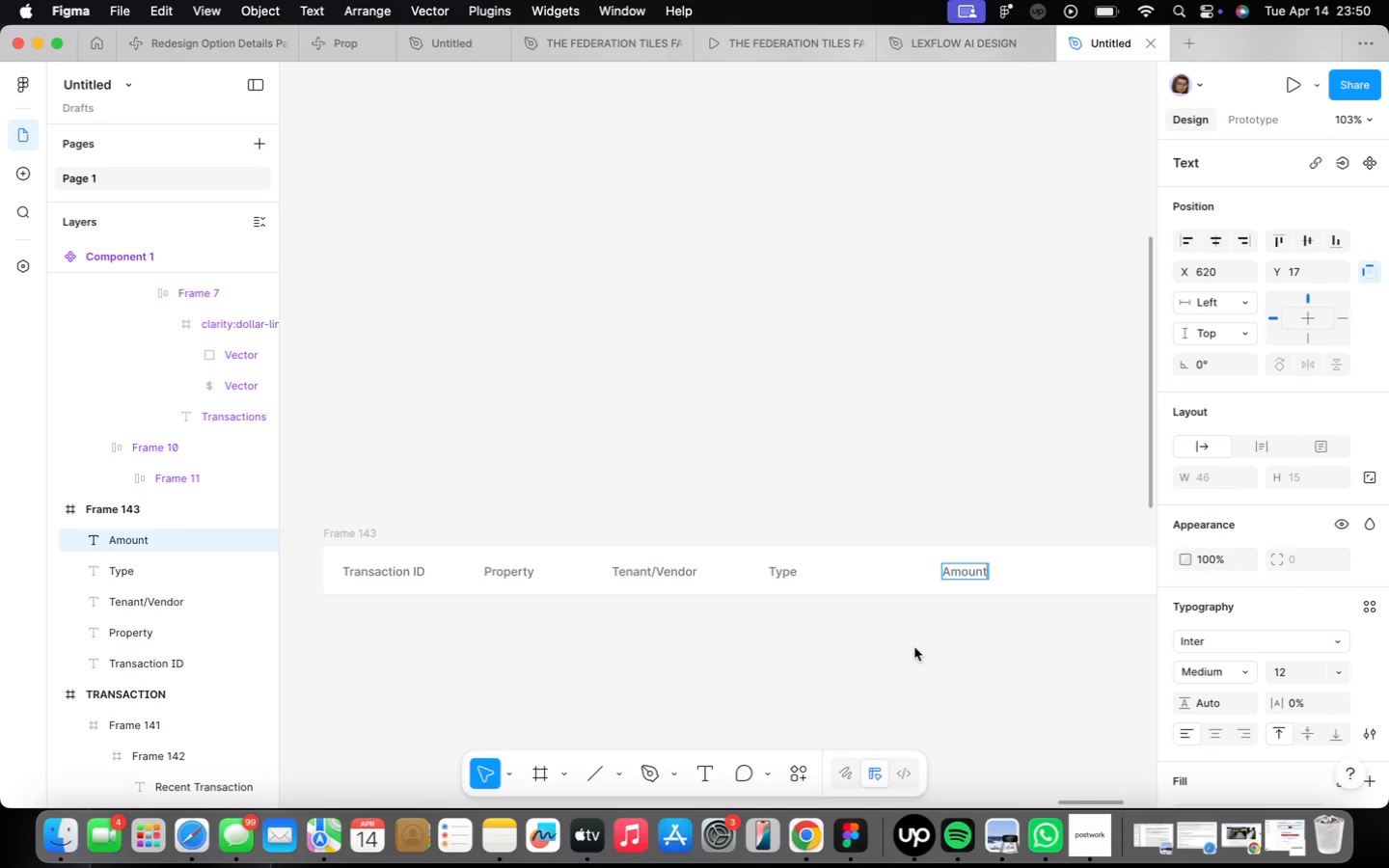 
wait(5.21)
 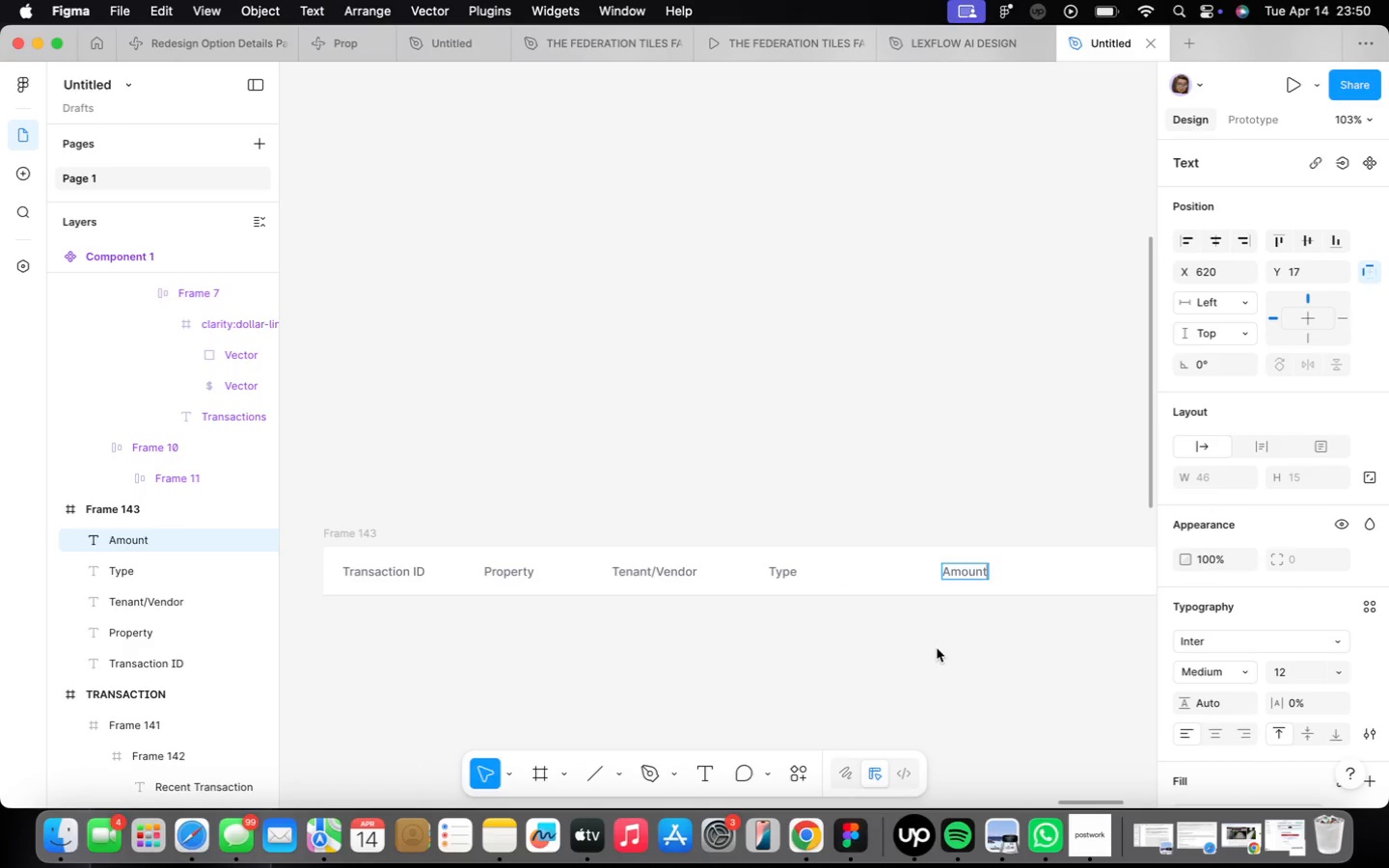 
double_click([1001, 672])
 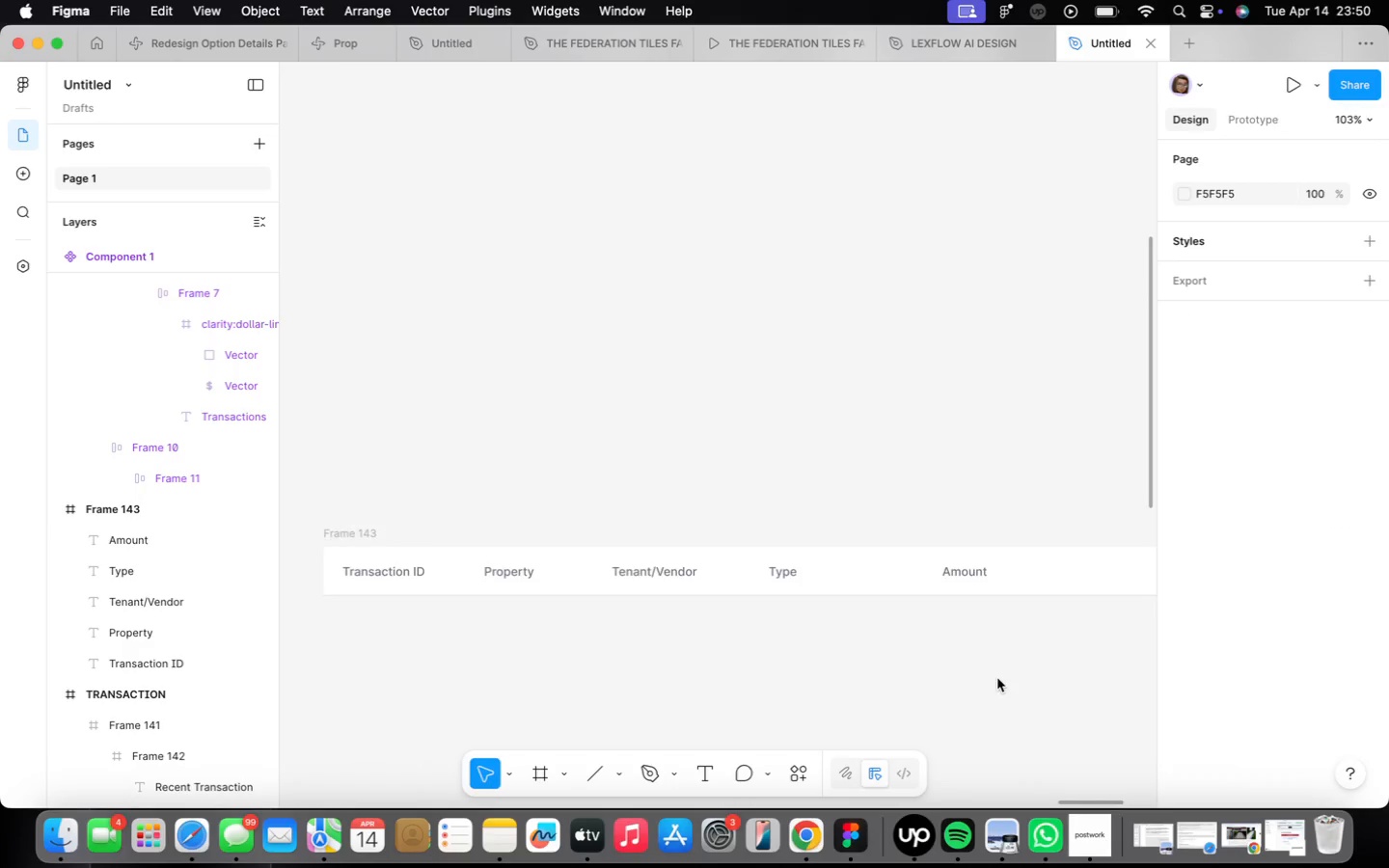 
scroll: coordinate [995, 679], scroll_direction: down, amount: 5.0
 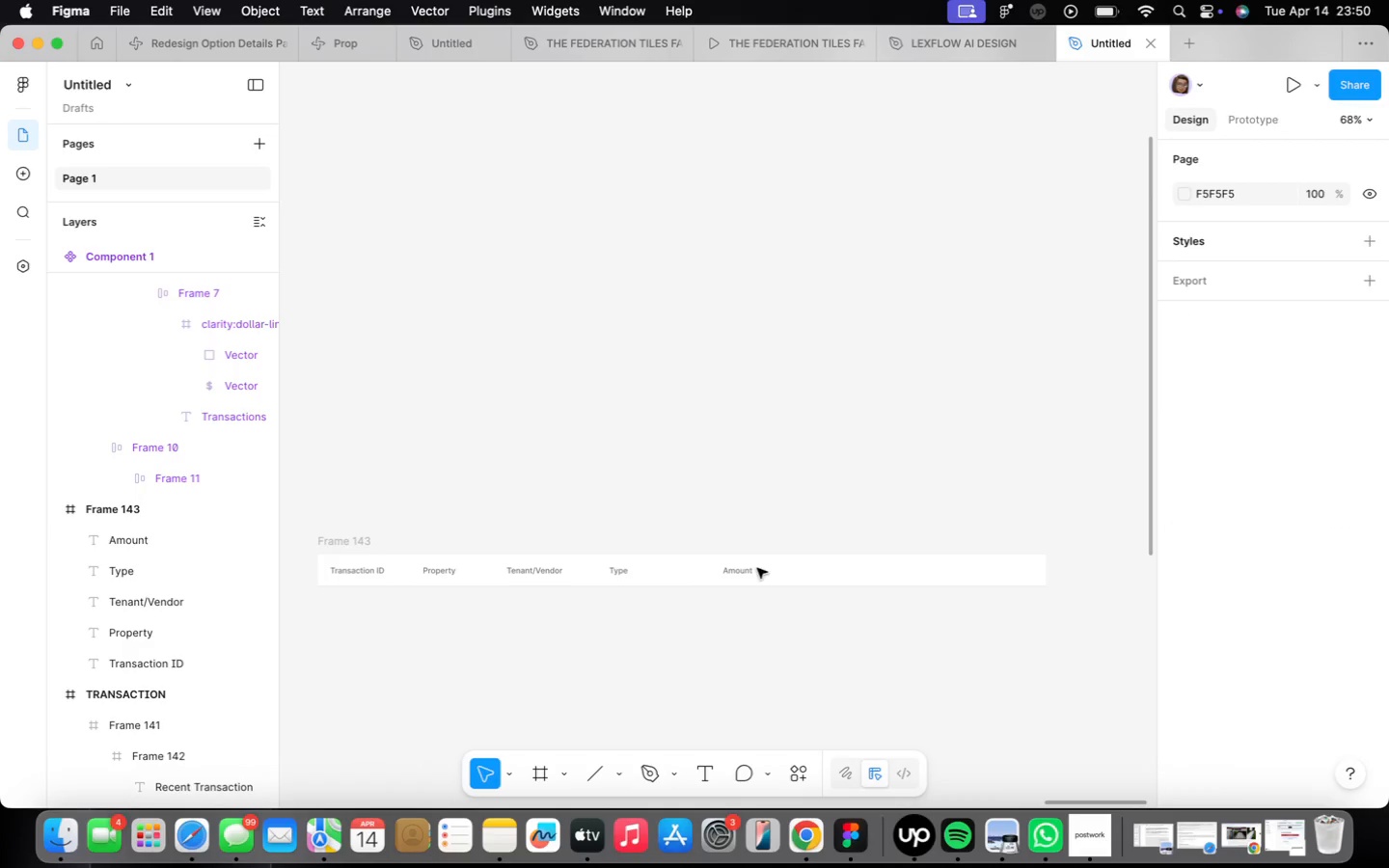 
left_click([745, 574])
 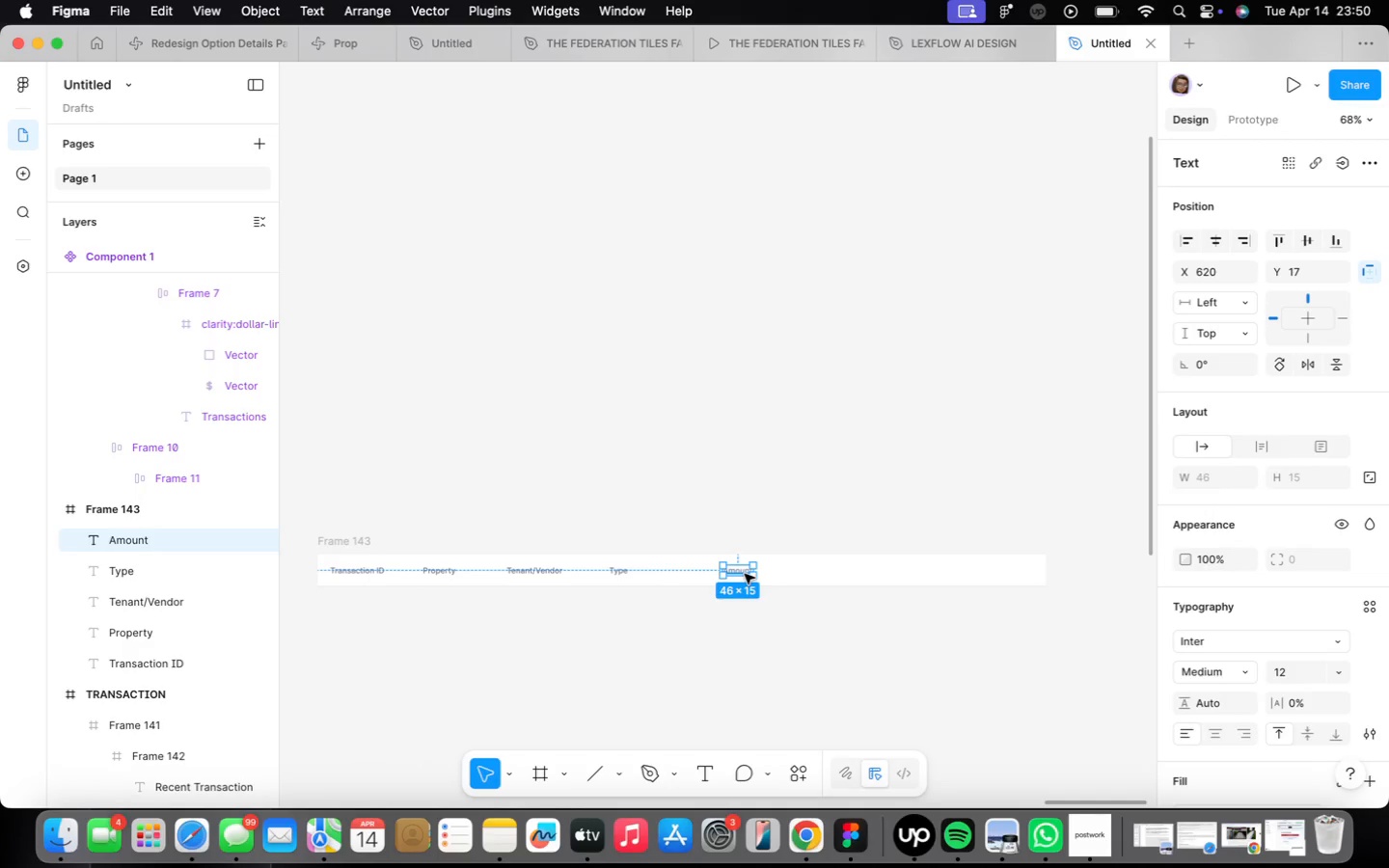 
hold_key(key=OptionLeft, duration=1.76)
left_click_drag(start_coordinate=[744, 574], to_coordinate=[869, 574])
 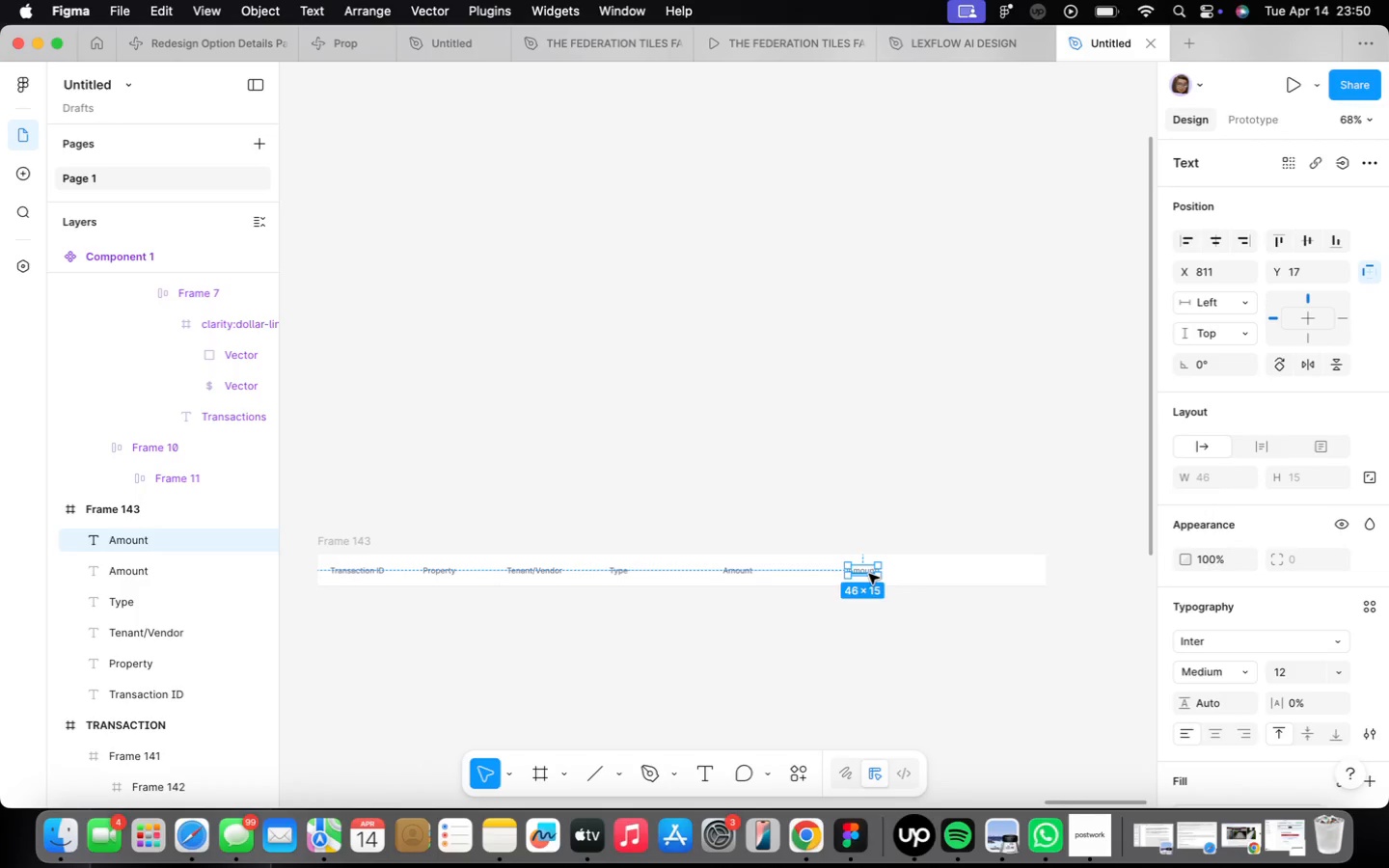 
double_click([869, 574])
 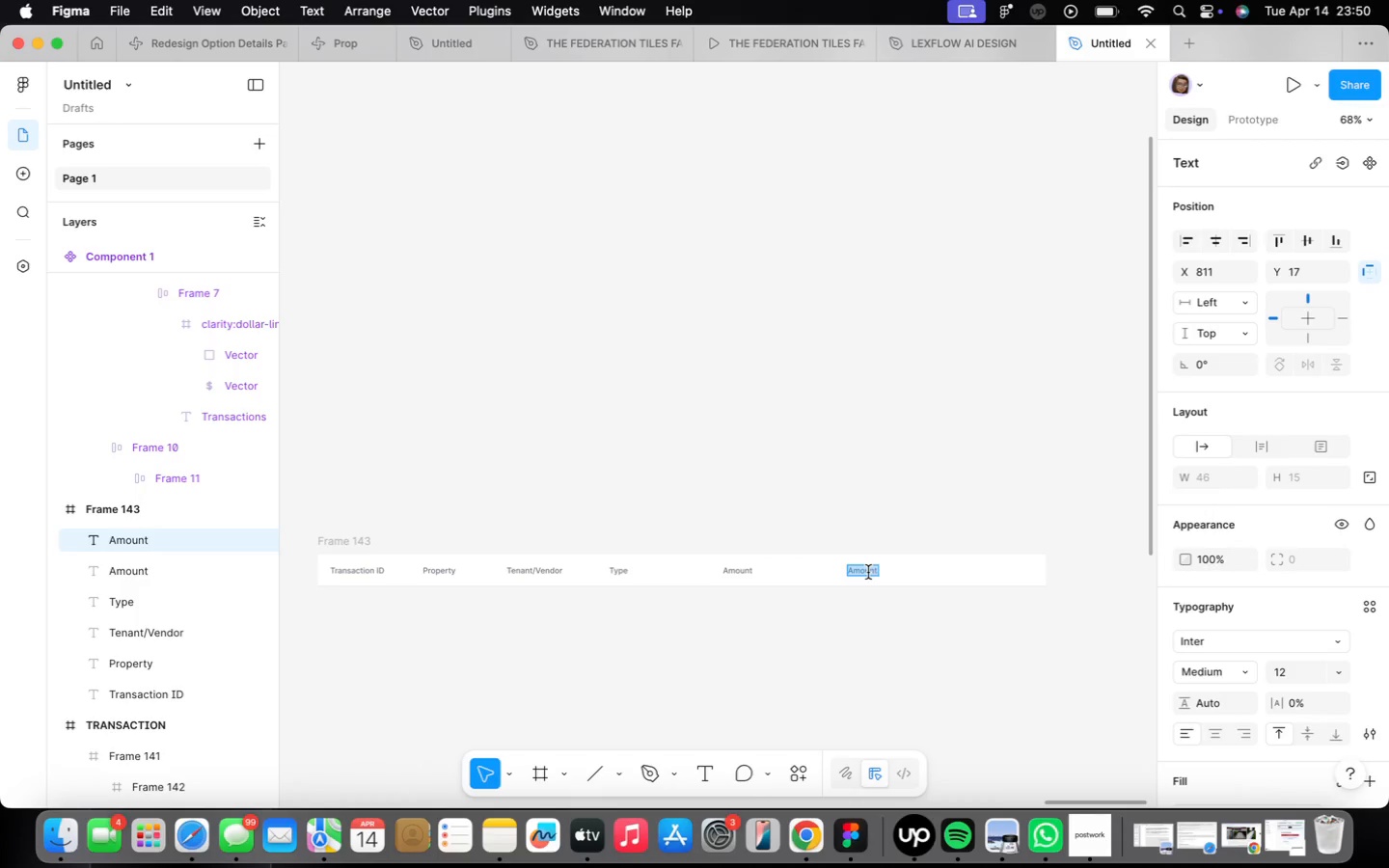 
type(Status)
 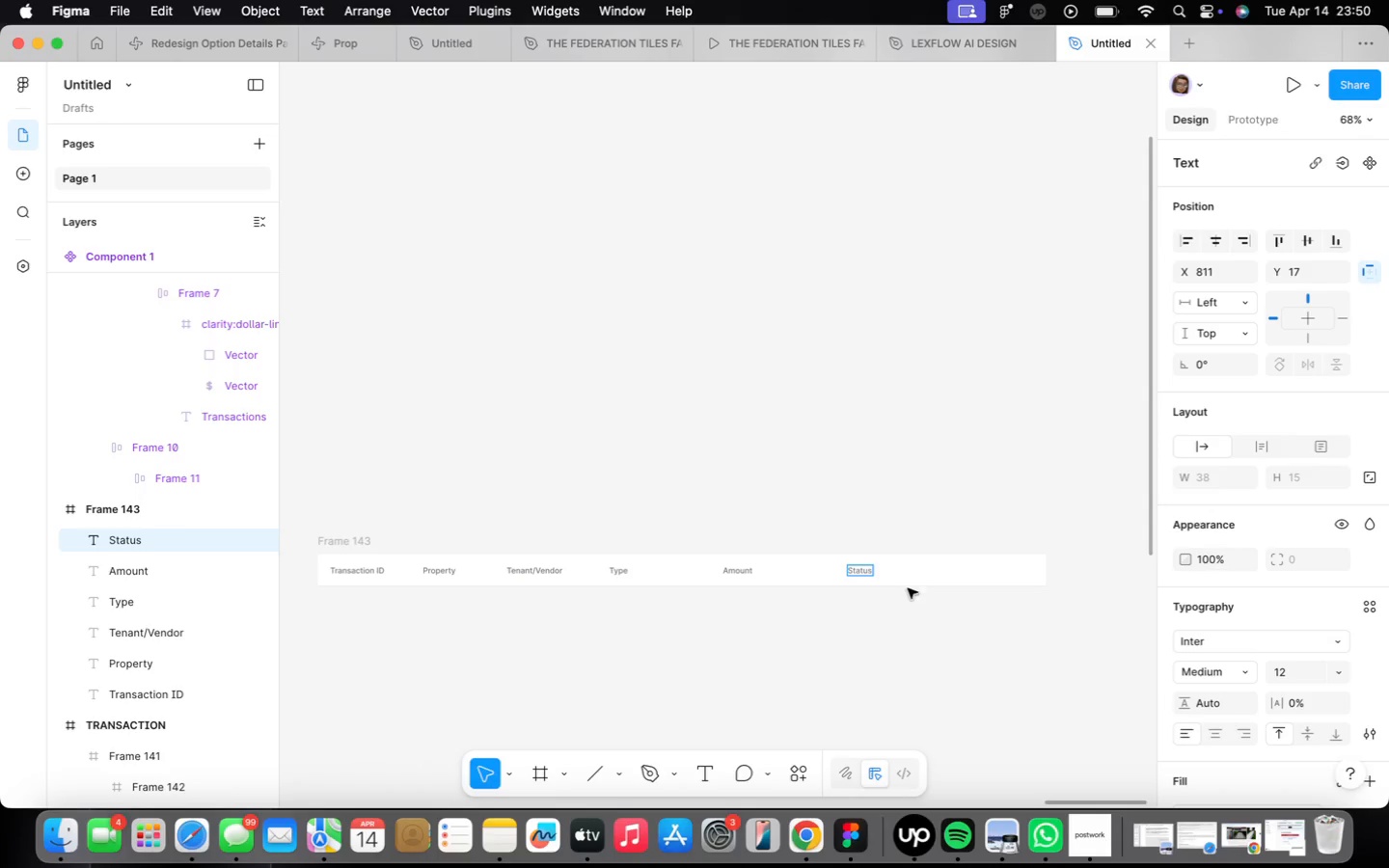 
left_click([921, 599])
 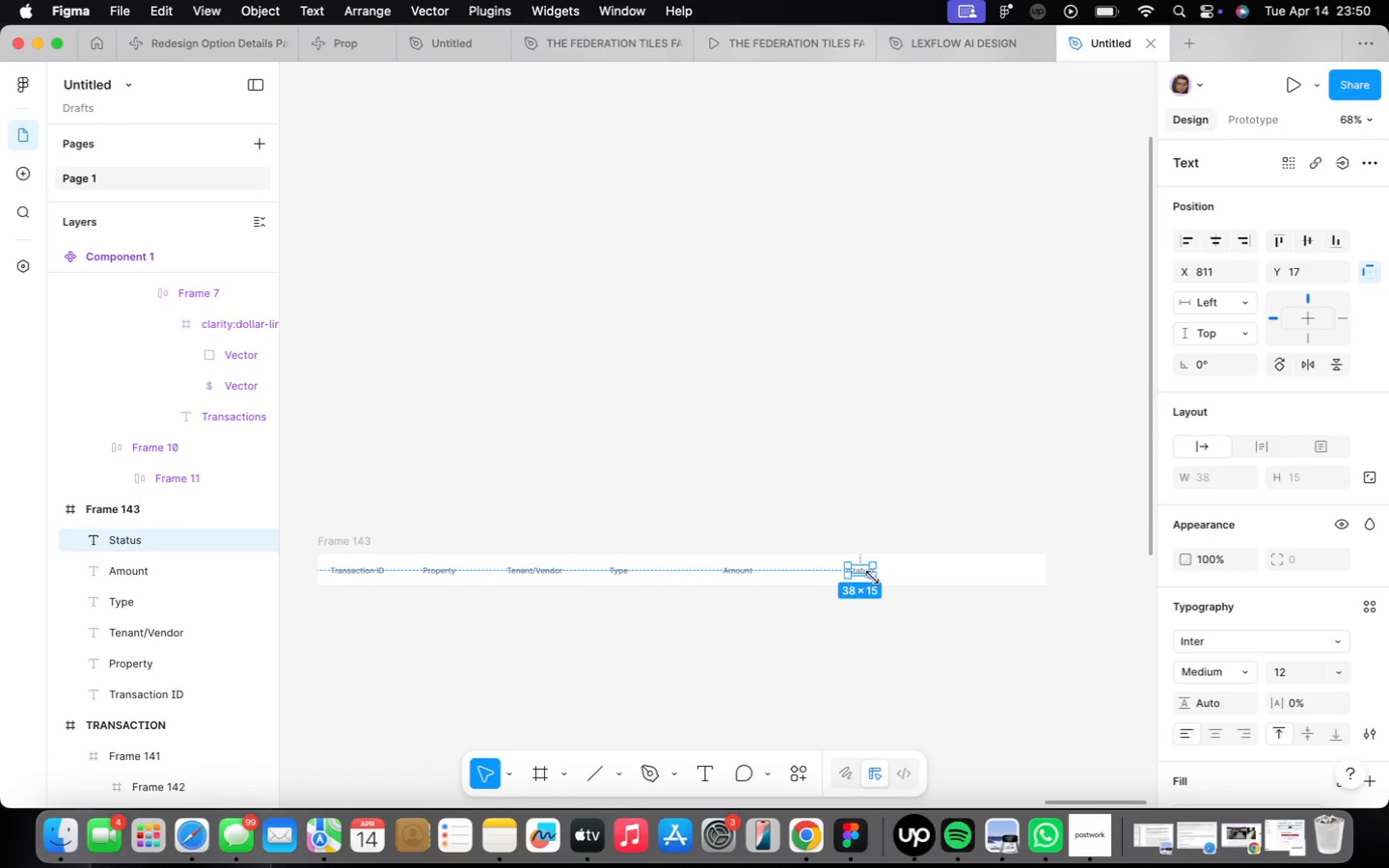 
wait(5.18)
 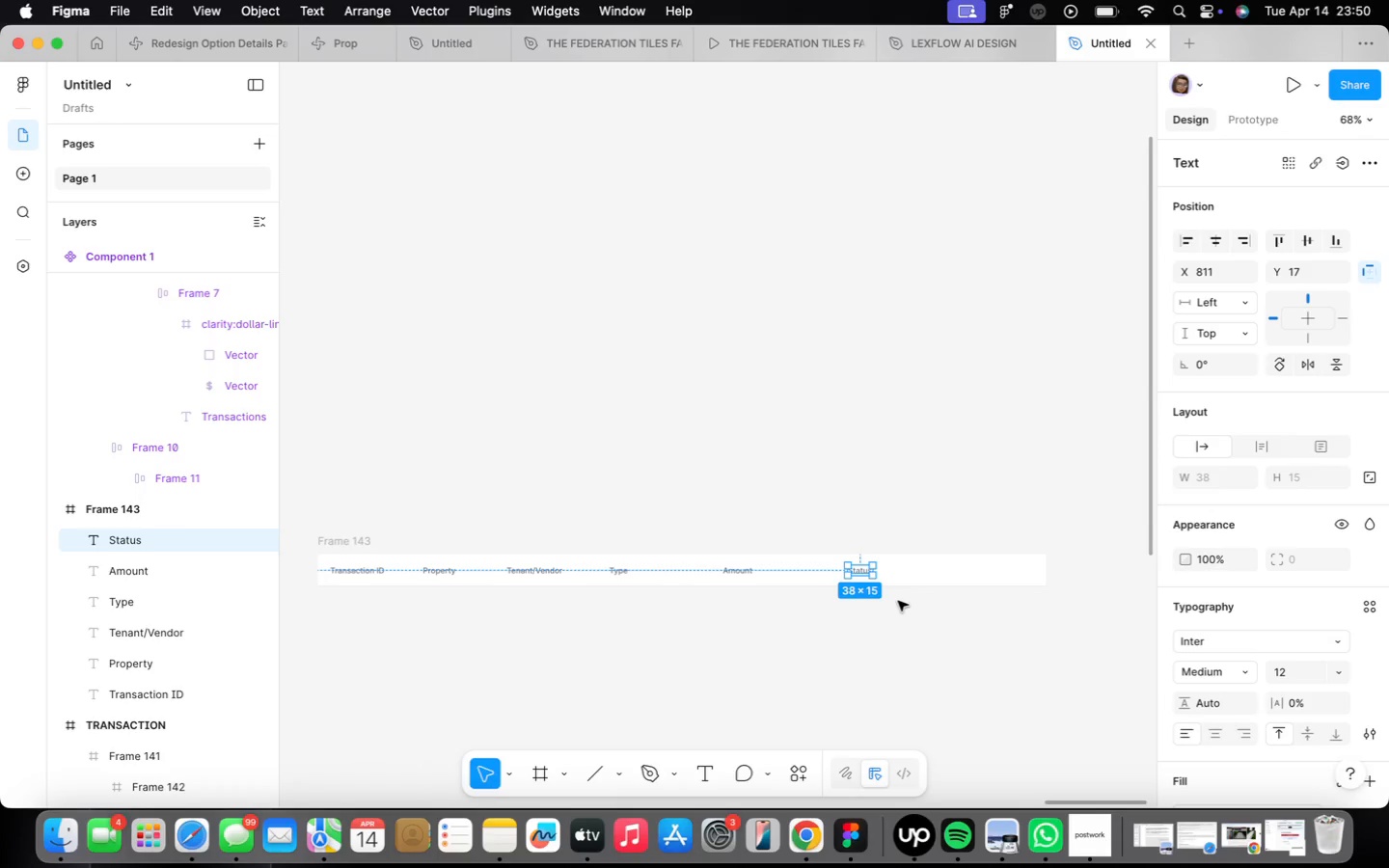 
hold_key(key=OptionLeft, duration=1.17)
left_click_drag(start_coordinate=[867, 570], to_coordinate=[932, 570])
 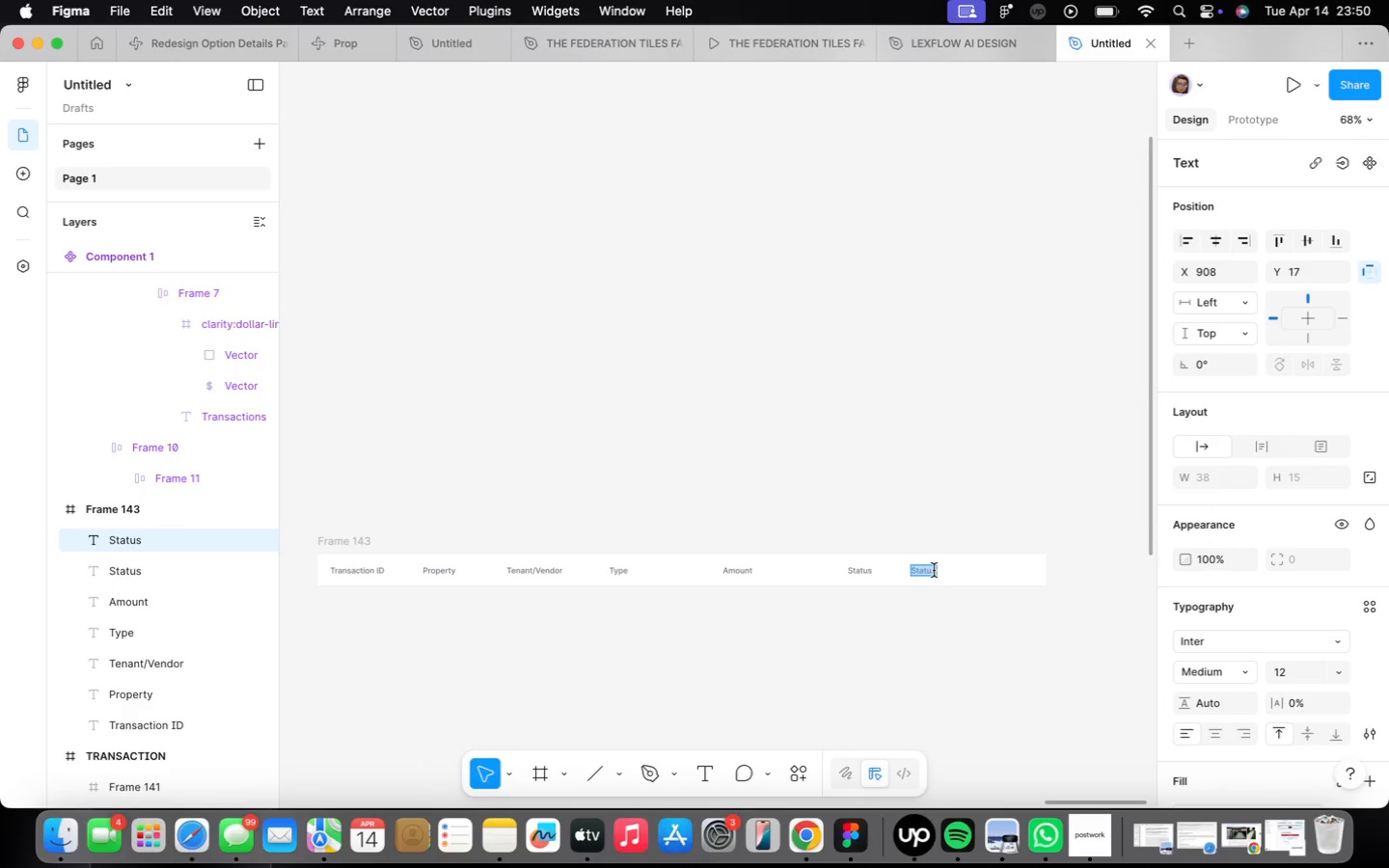 
type(Data)
 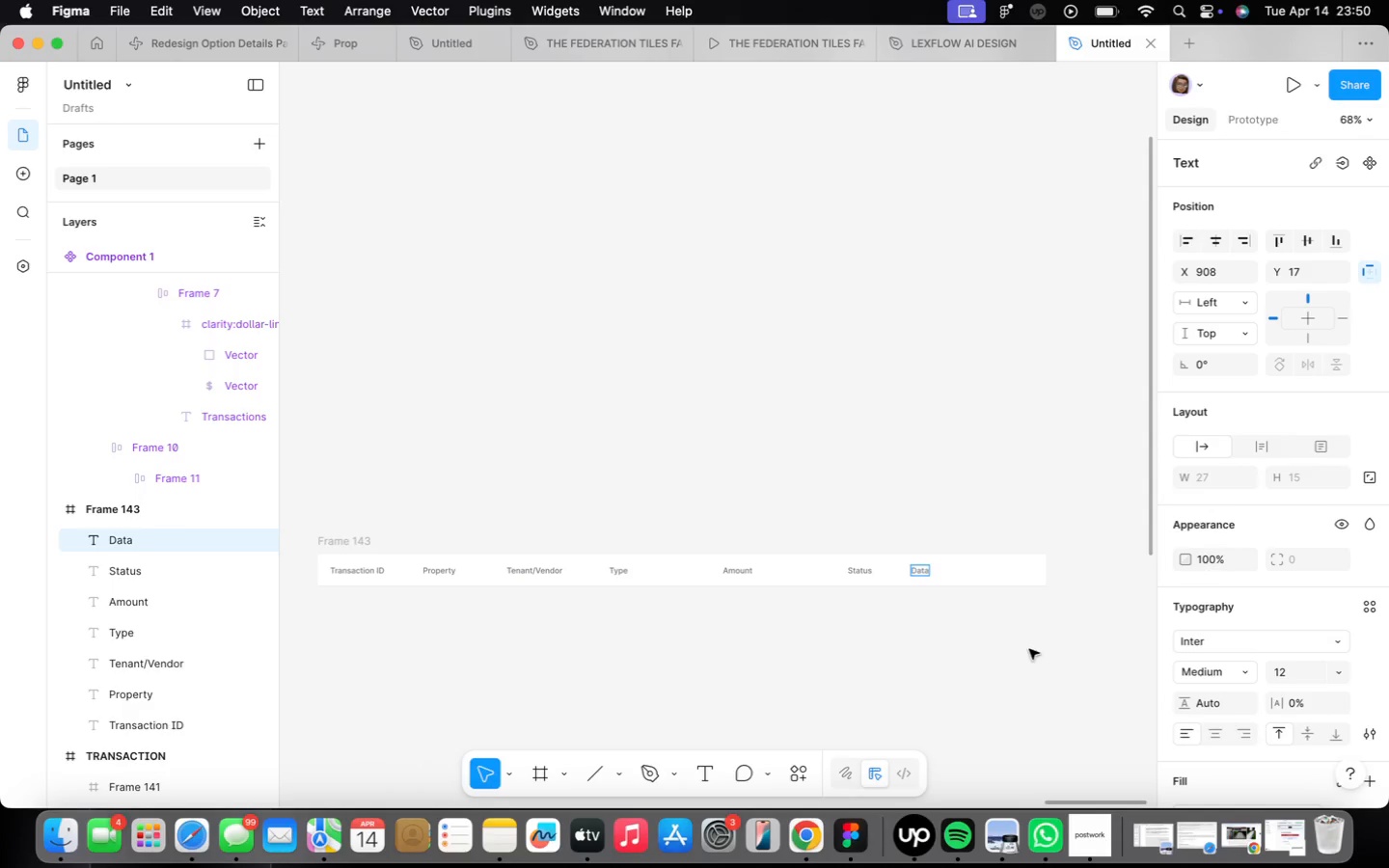 
key(Backspace)
 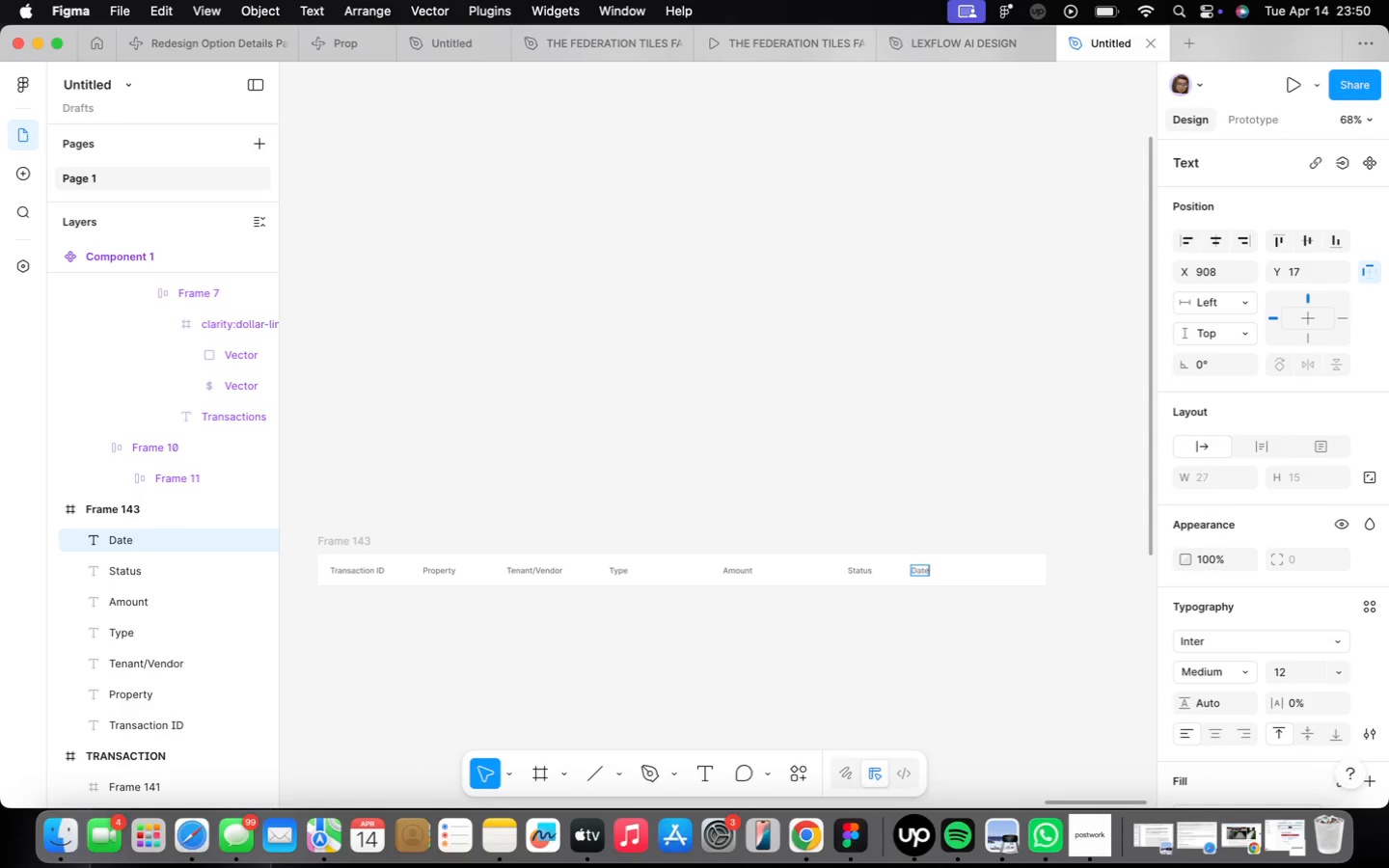 
key(E)
 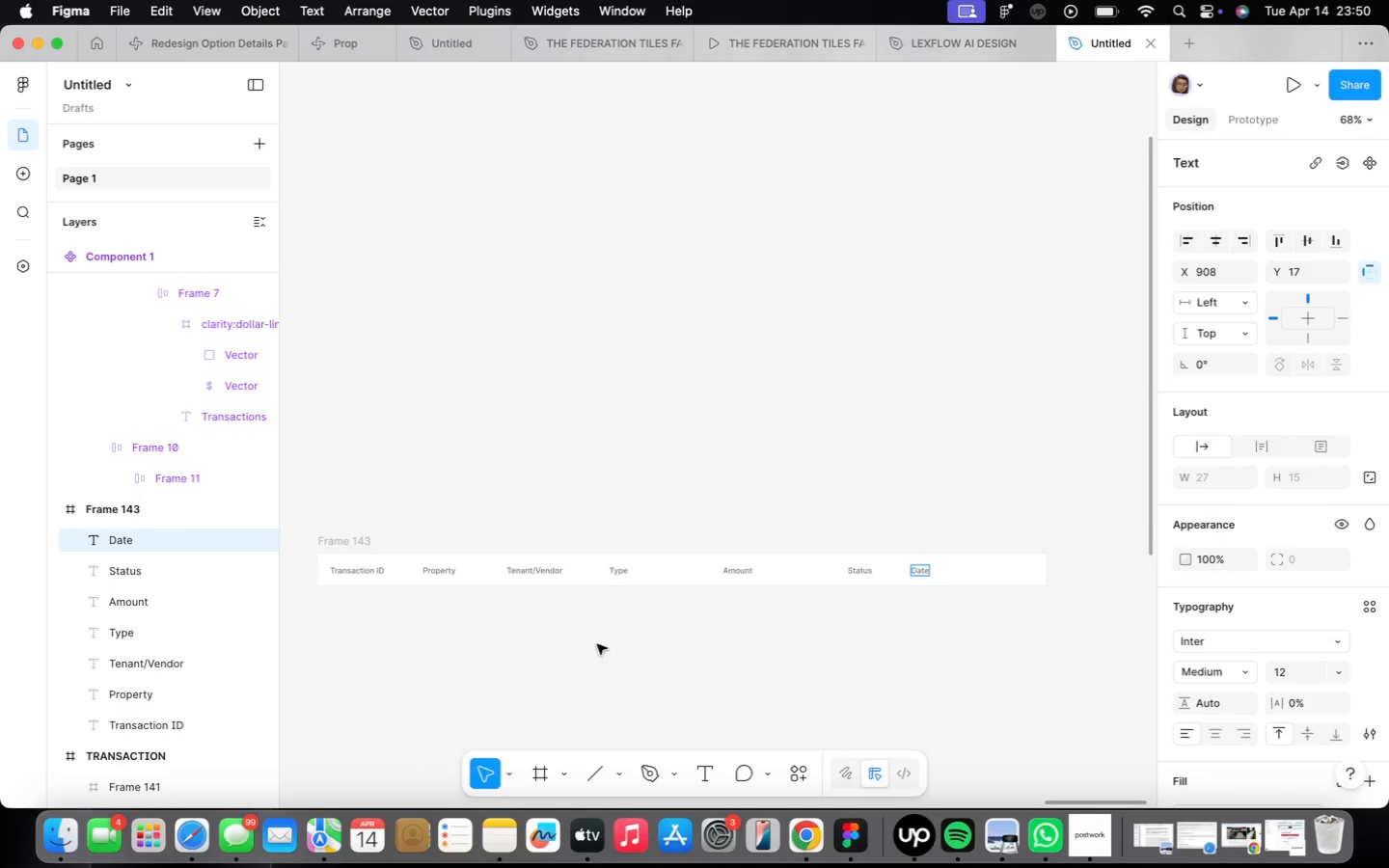 
wait(5.15)
 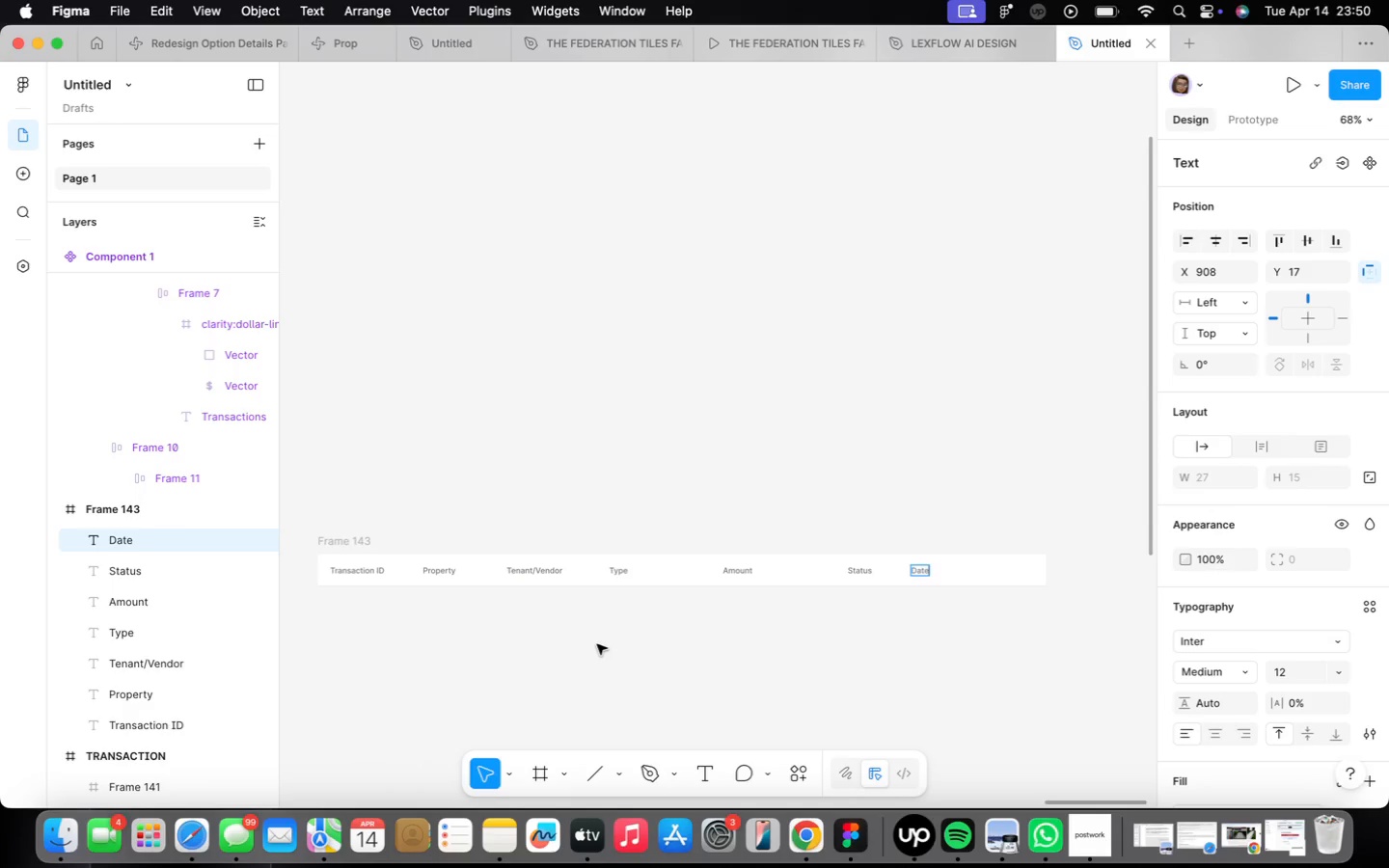 
left_click([583, 615])
 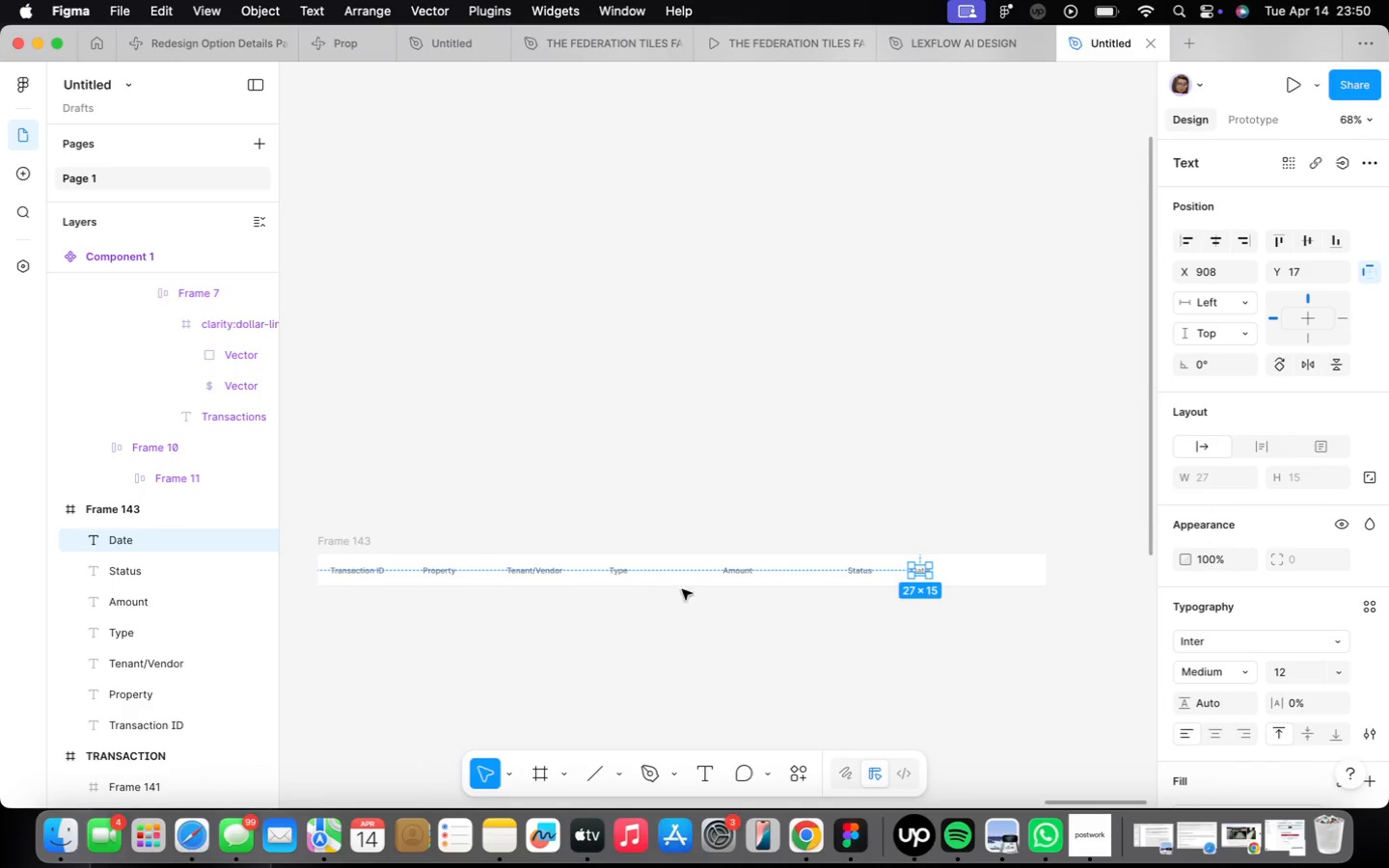 
left_click([739, 575])
 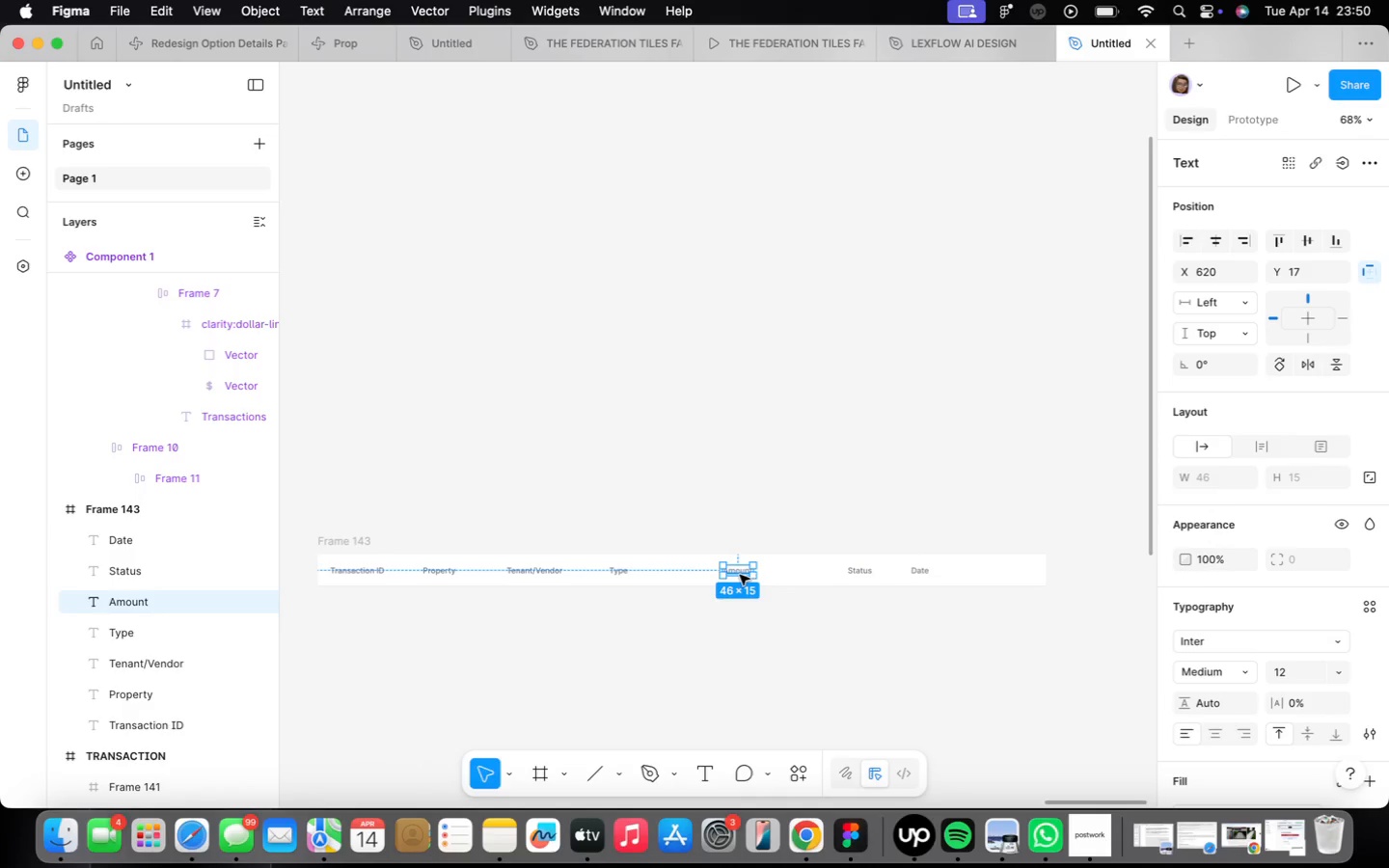 
scroll: coordinate [739, 577], scroll_direction: up, amount: 5.0
 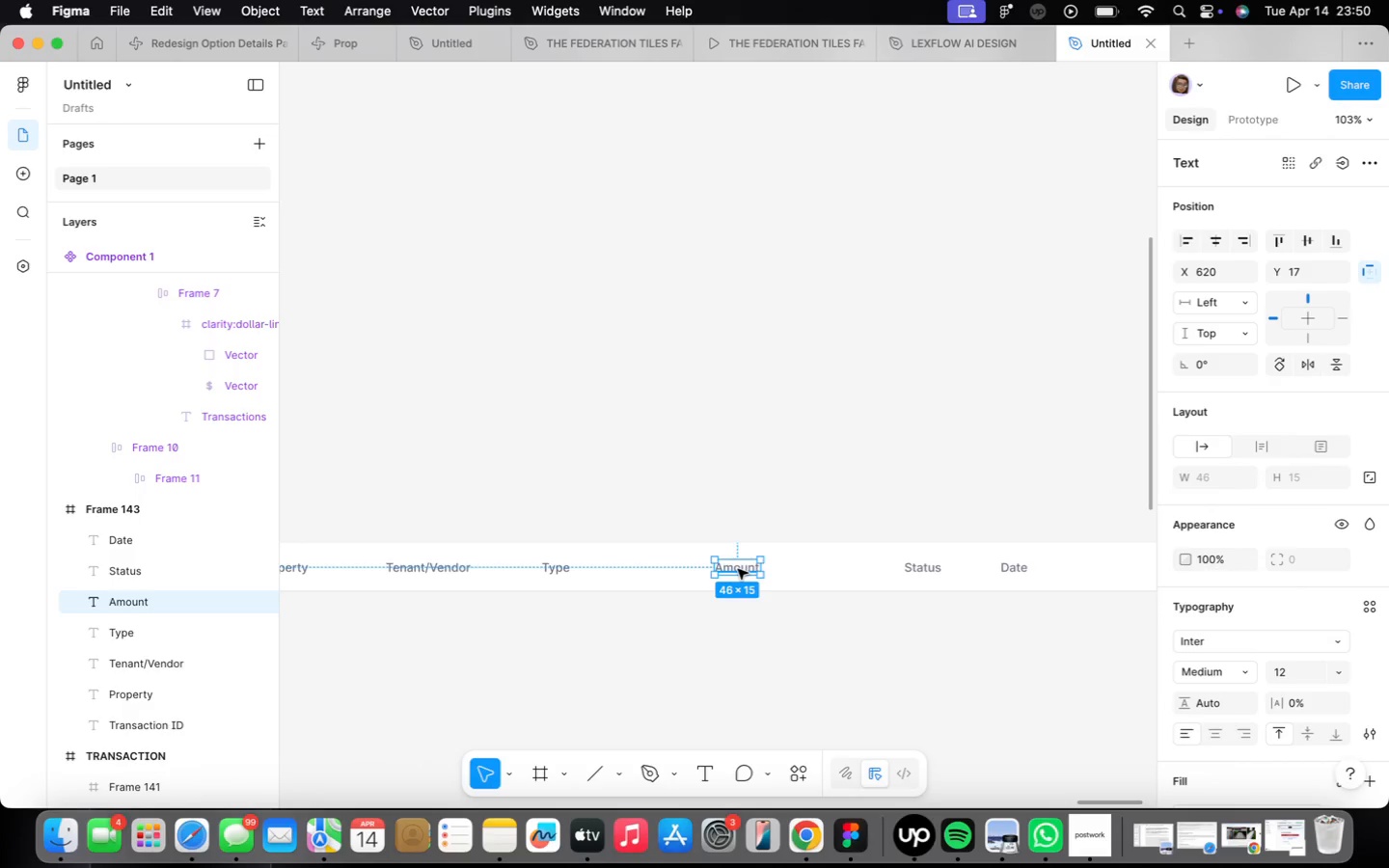 
left_click_drag(start_coordinate=[738, 569], to_coordinate=[689, 570])
 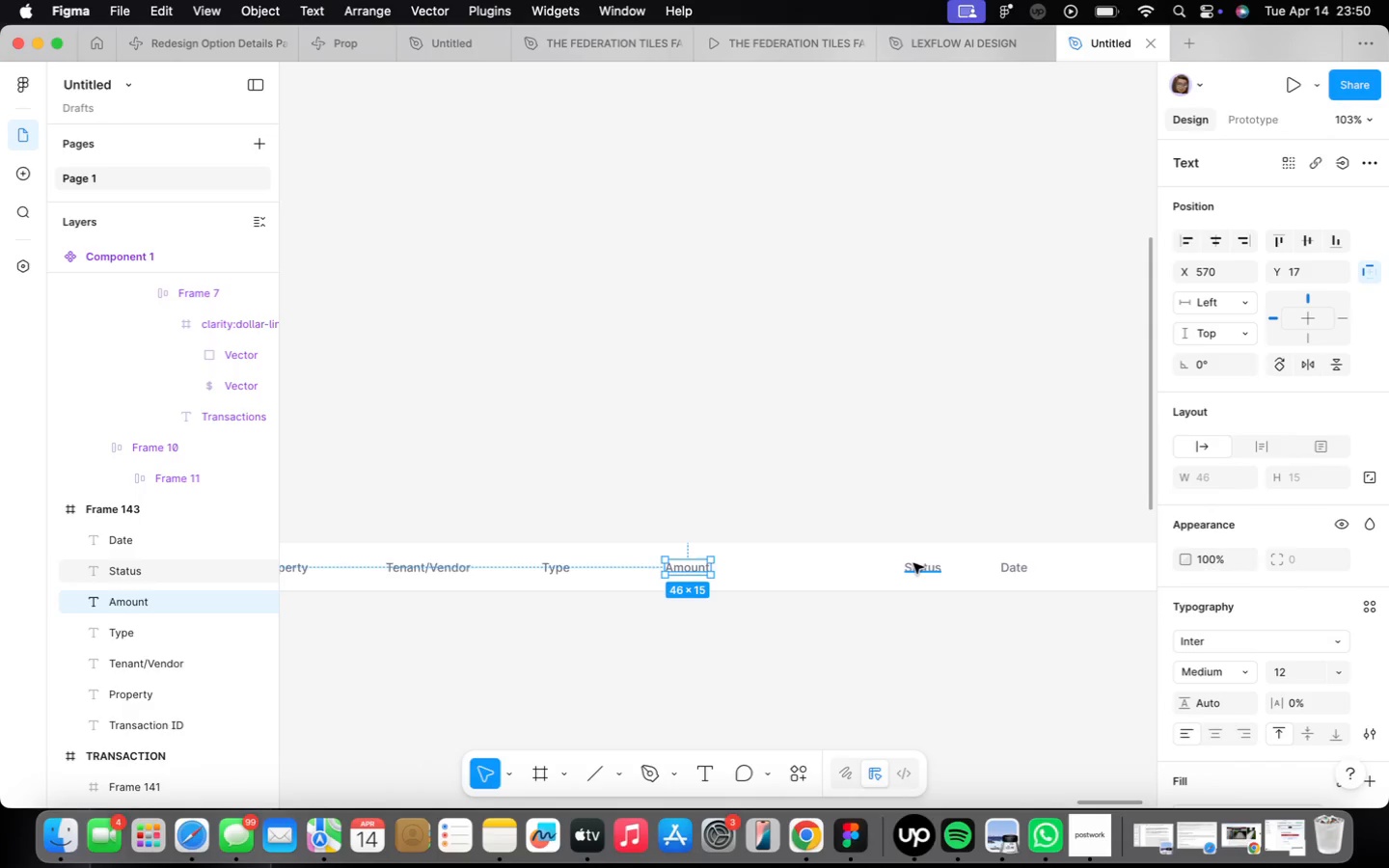 
left_click([914, 563])
 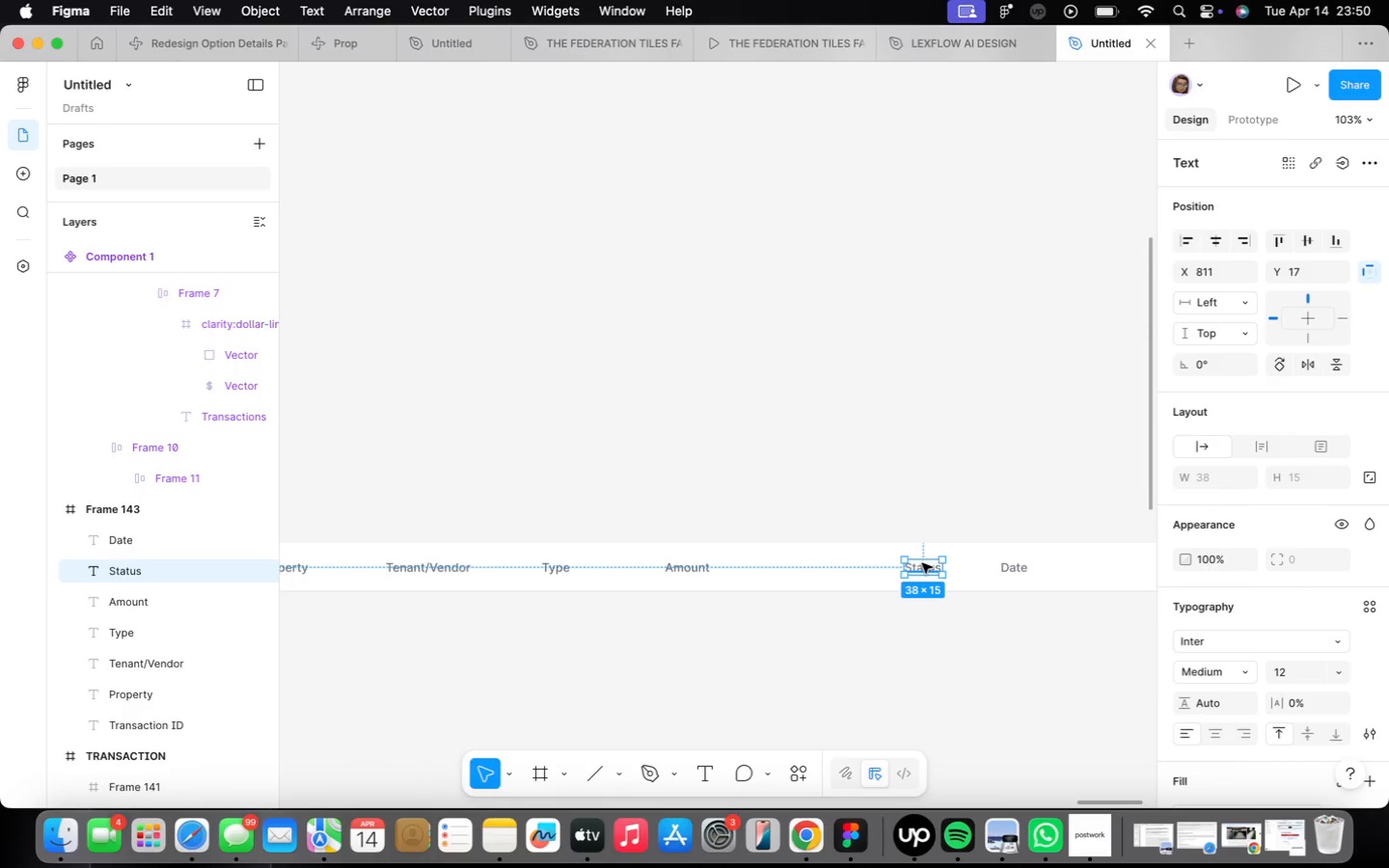 
left_click_drag(start_coordinate=[922, 565], to_coordinate=[853, 565])
 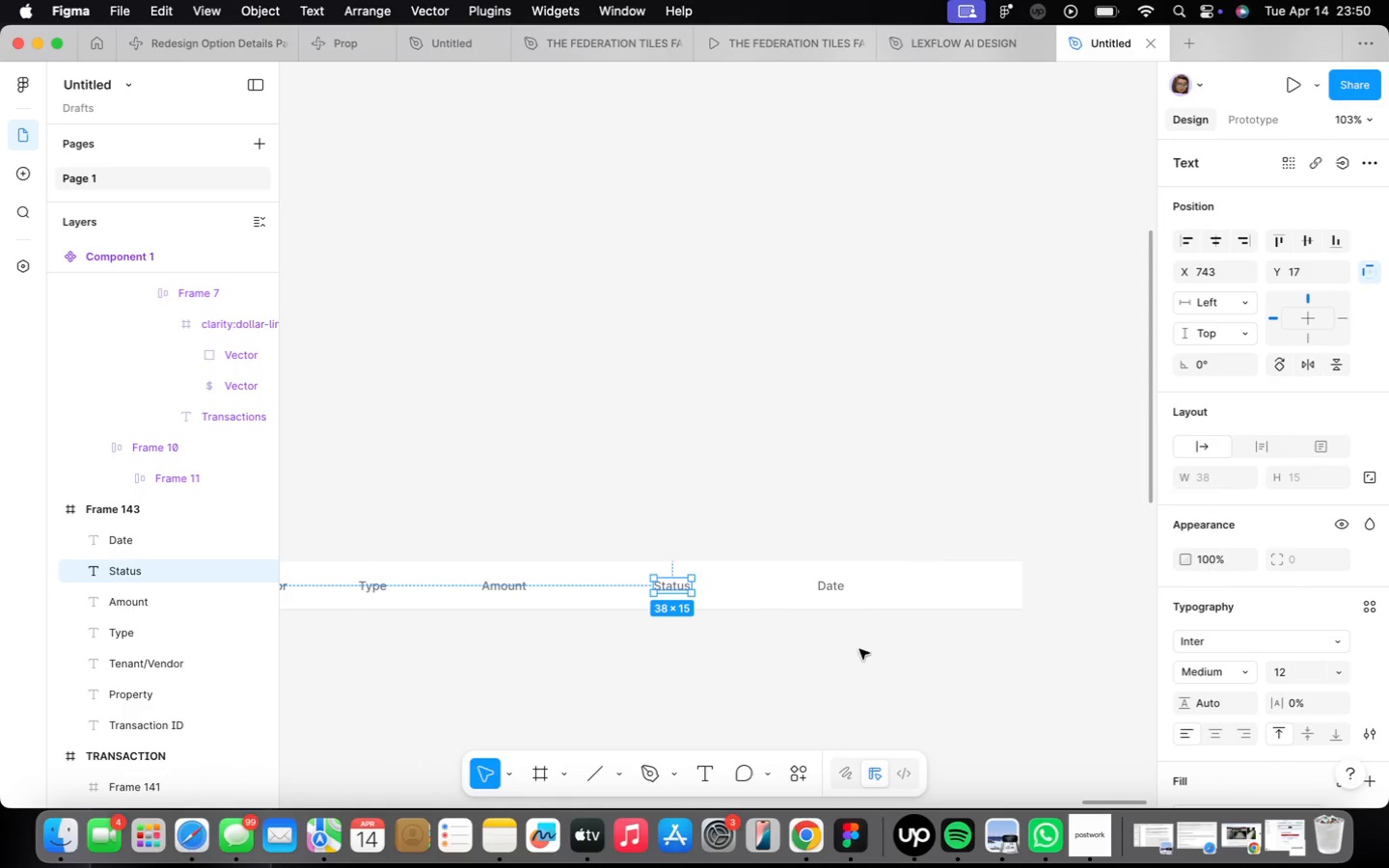 
left_click([842, 594])
 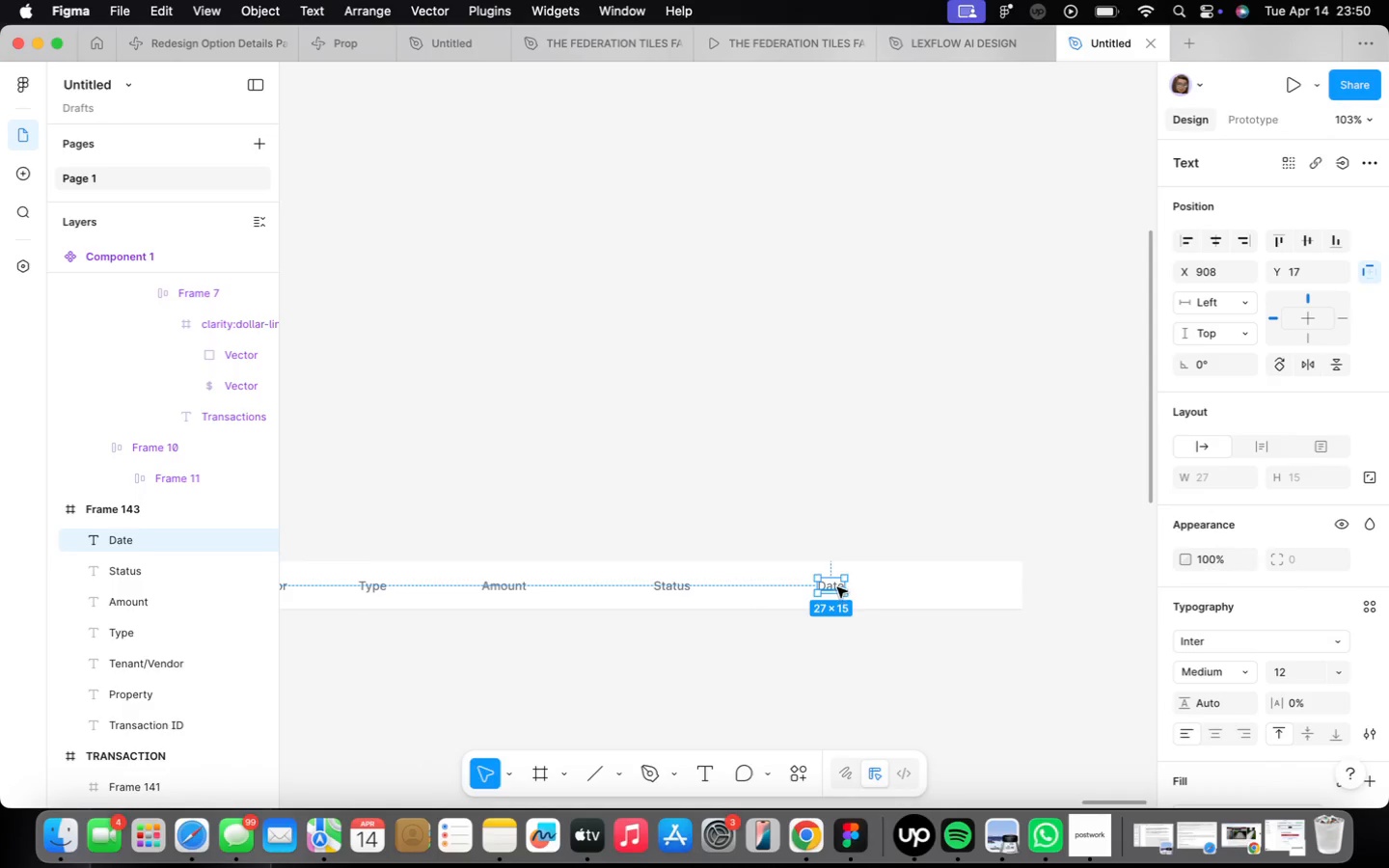 
left_click_drag(start_coordinate=[837, 587], to_coordinate=[802, 588])
 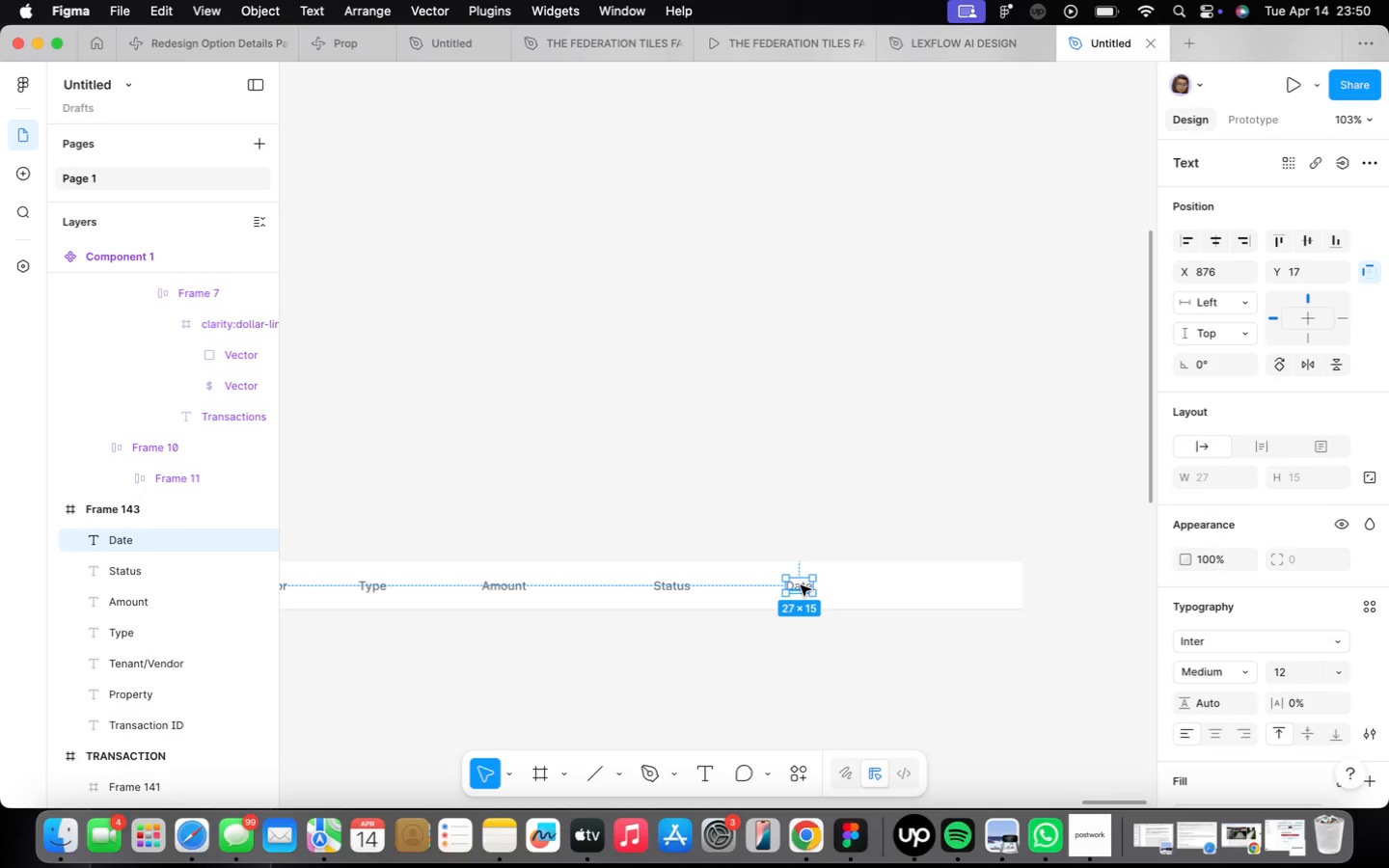 
hold_key(key=OptionLeft, duration=1.17)
left_click_drag(start_coordinate=[801, 585], to_coordinate=[940, 585])
 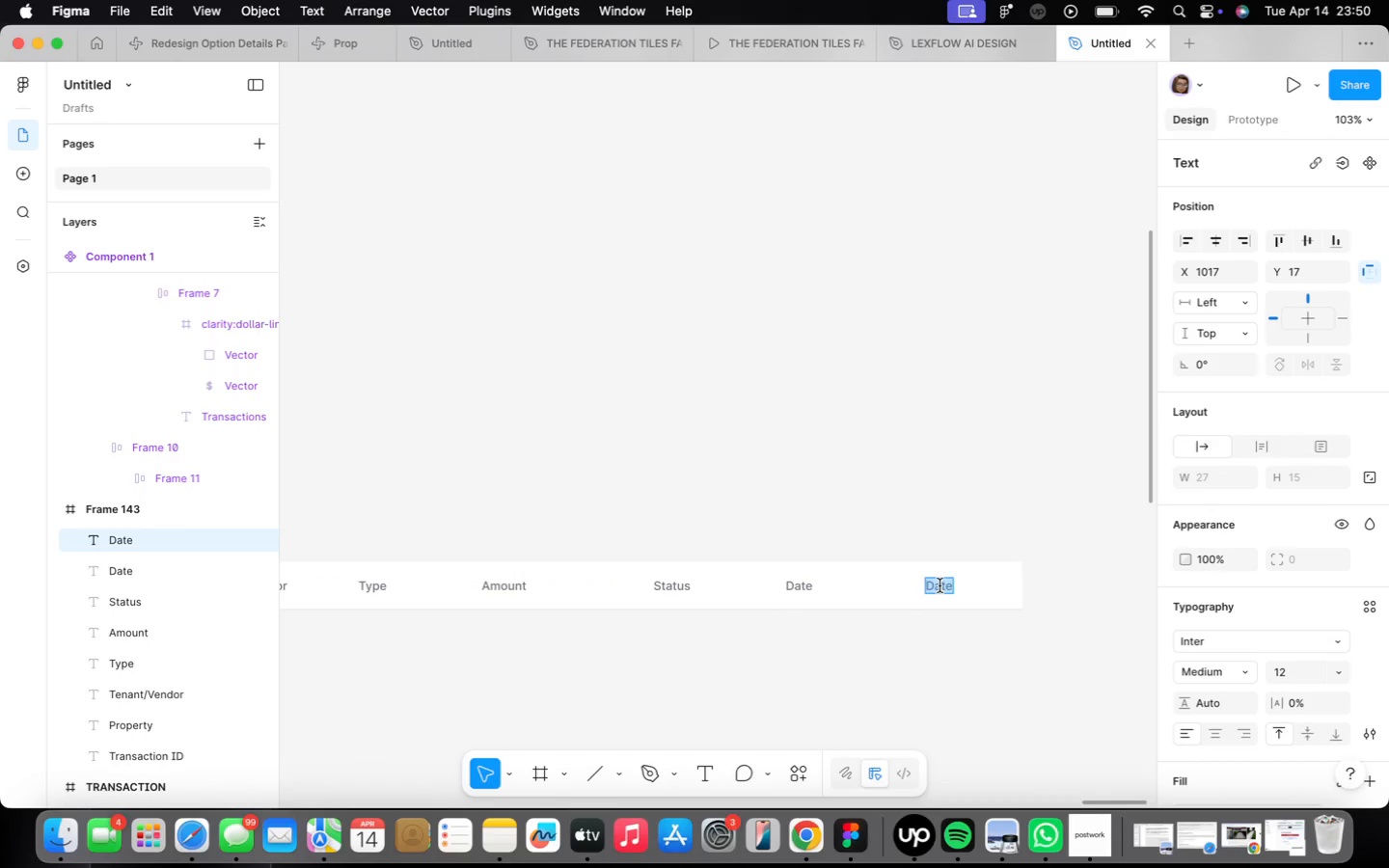 
type(Documents)
 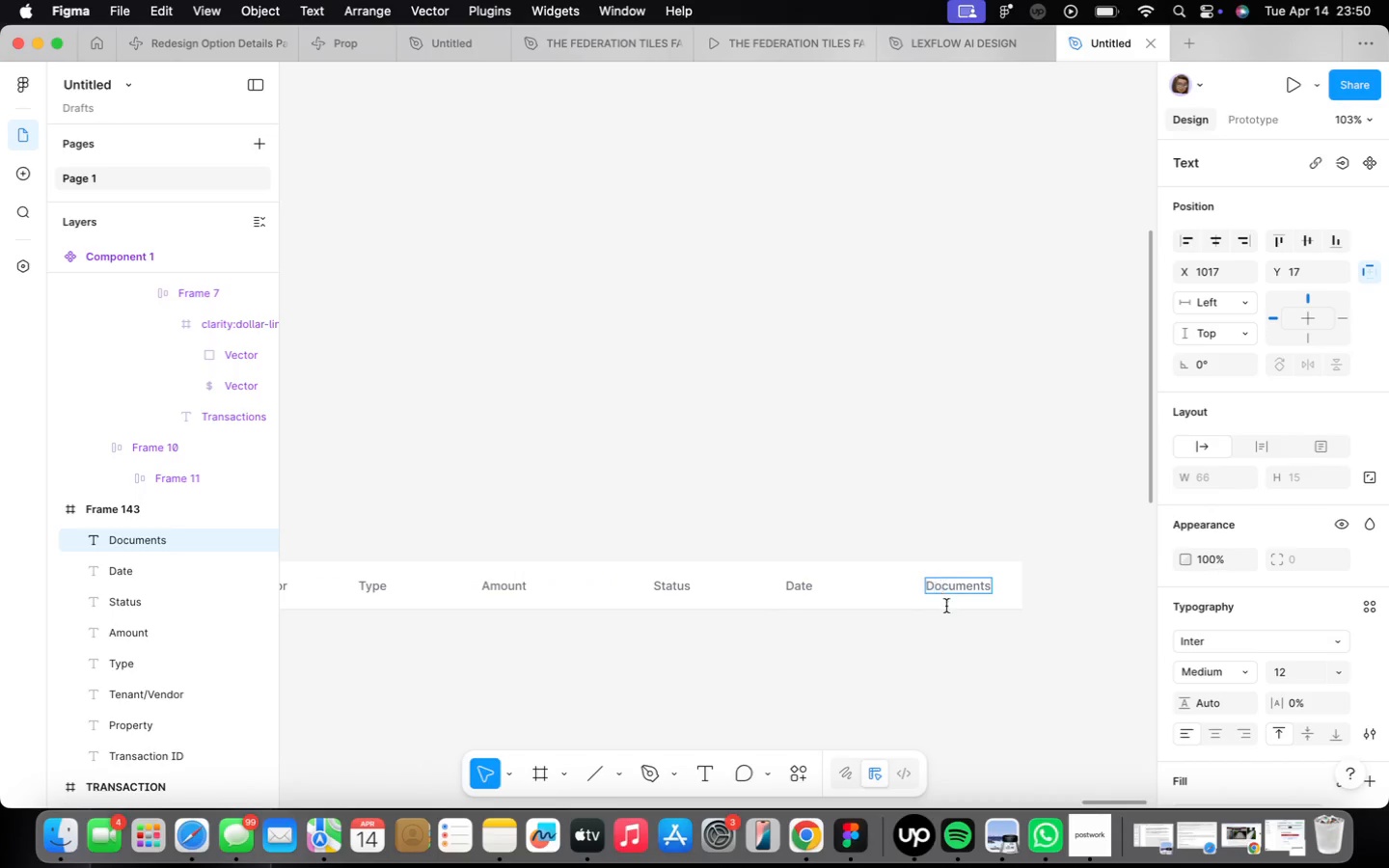 
left_click([1015, 662])
 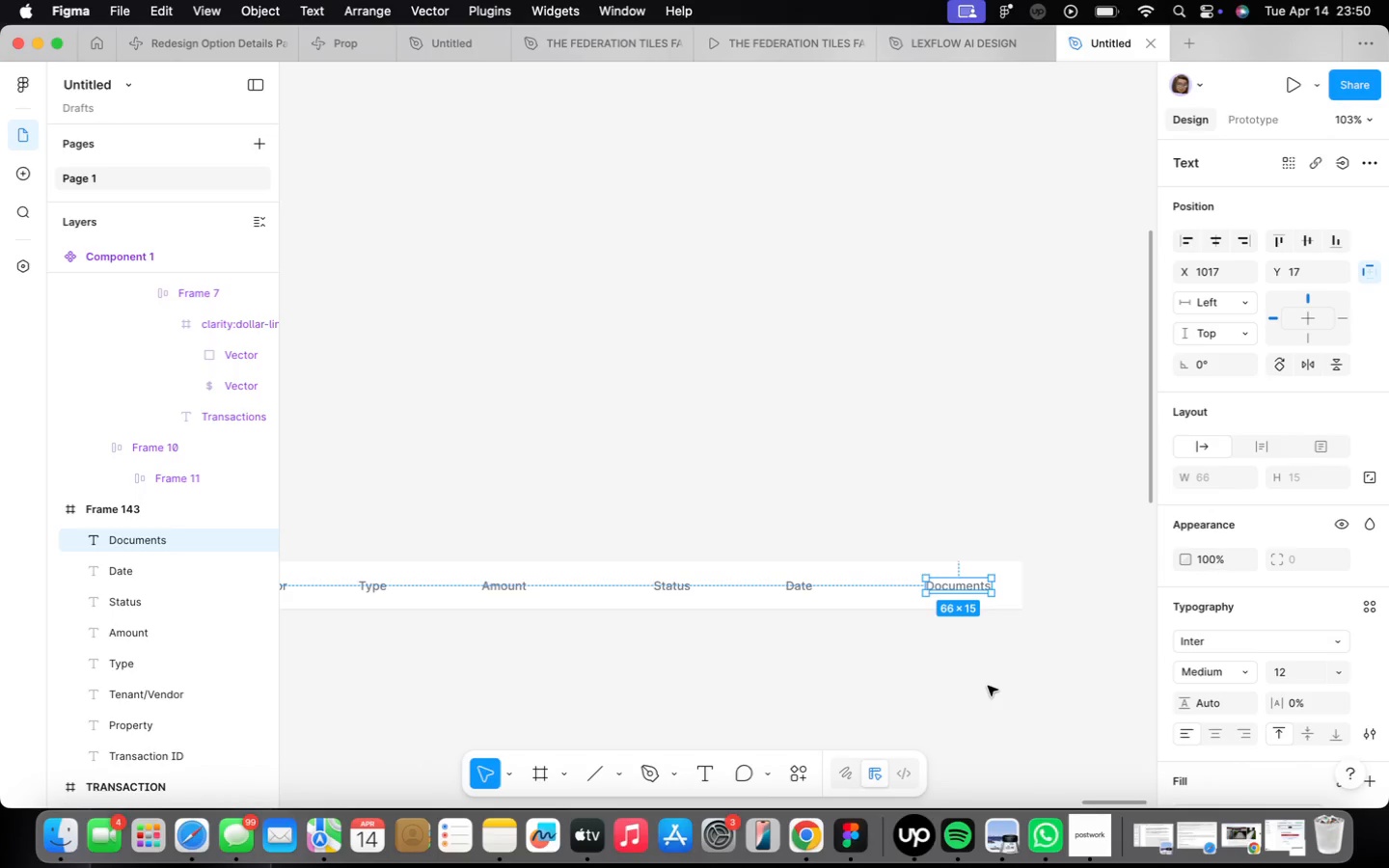 
scroll: coordinate [768, 611], scroll_direction: down, amount: 16.0
 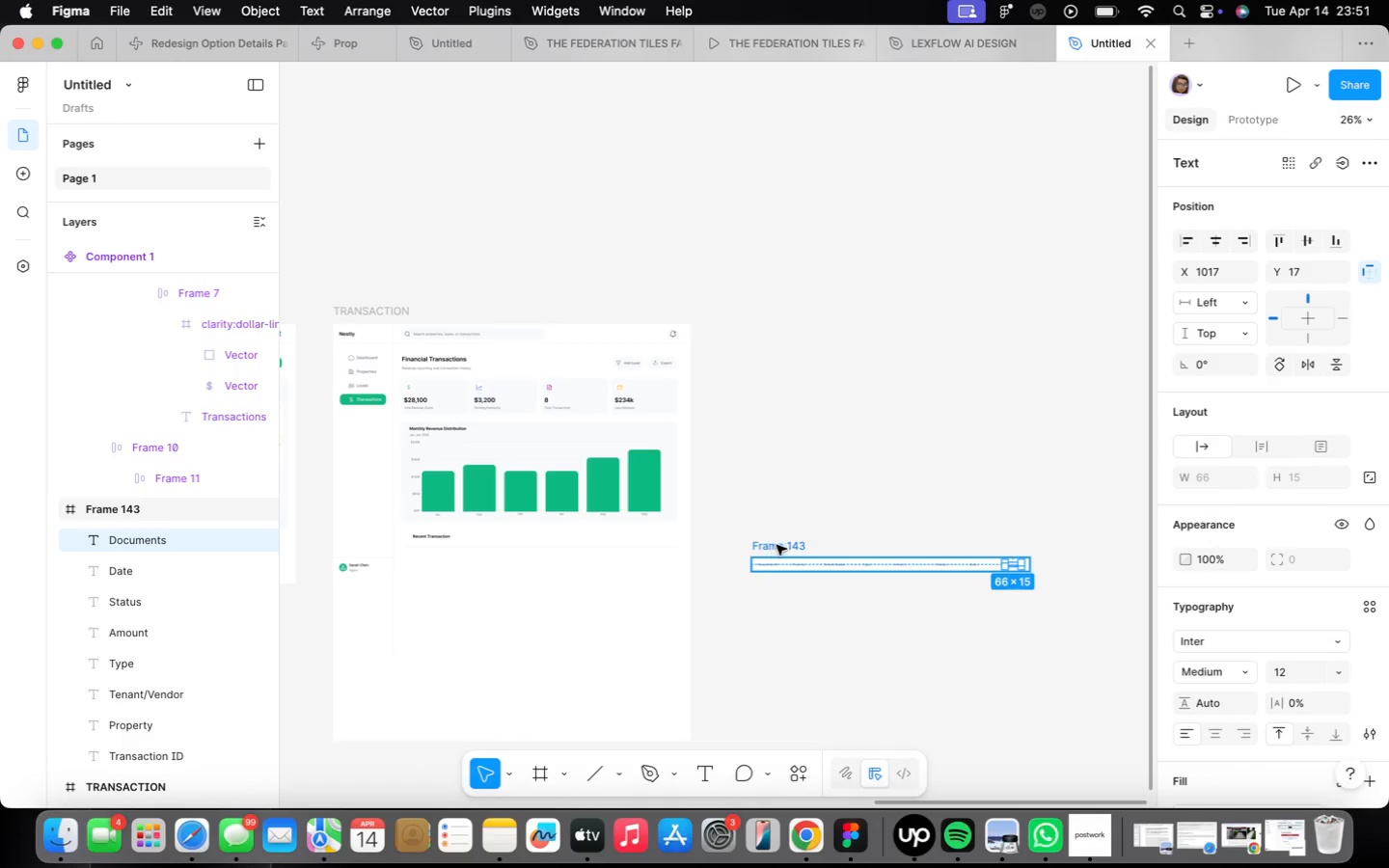 
left_click_drag(start_coordinate=[777, 543], to_coordinate=[443, 551])
 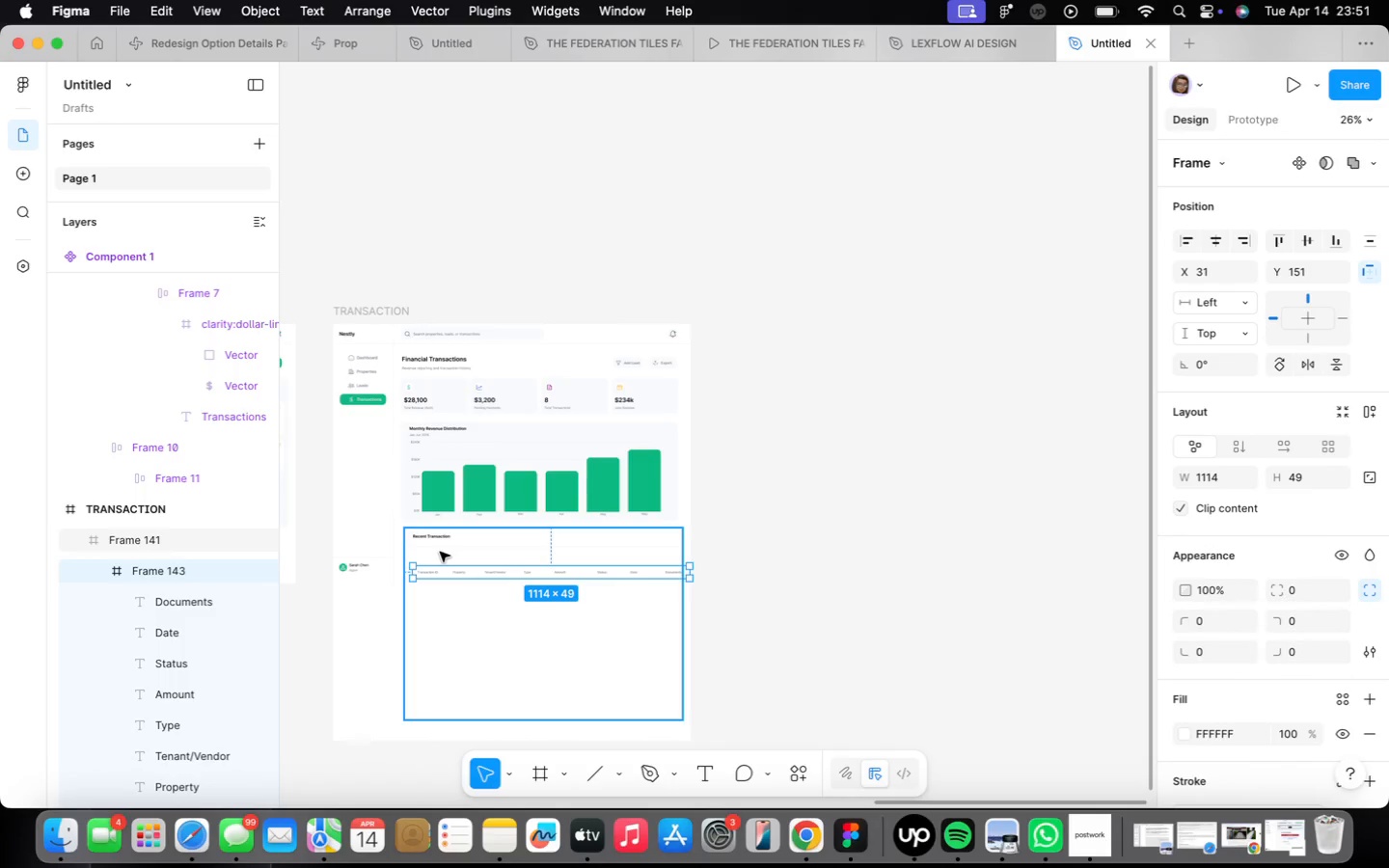 
scroll: coordinate [440, 553], scroll_direction: up, amount: 16.0
 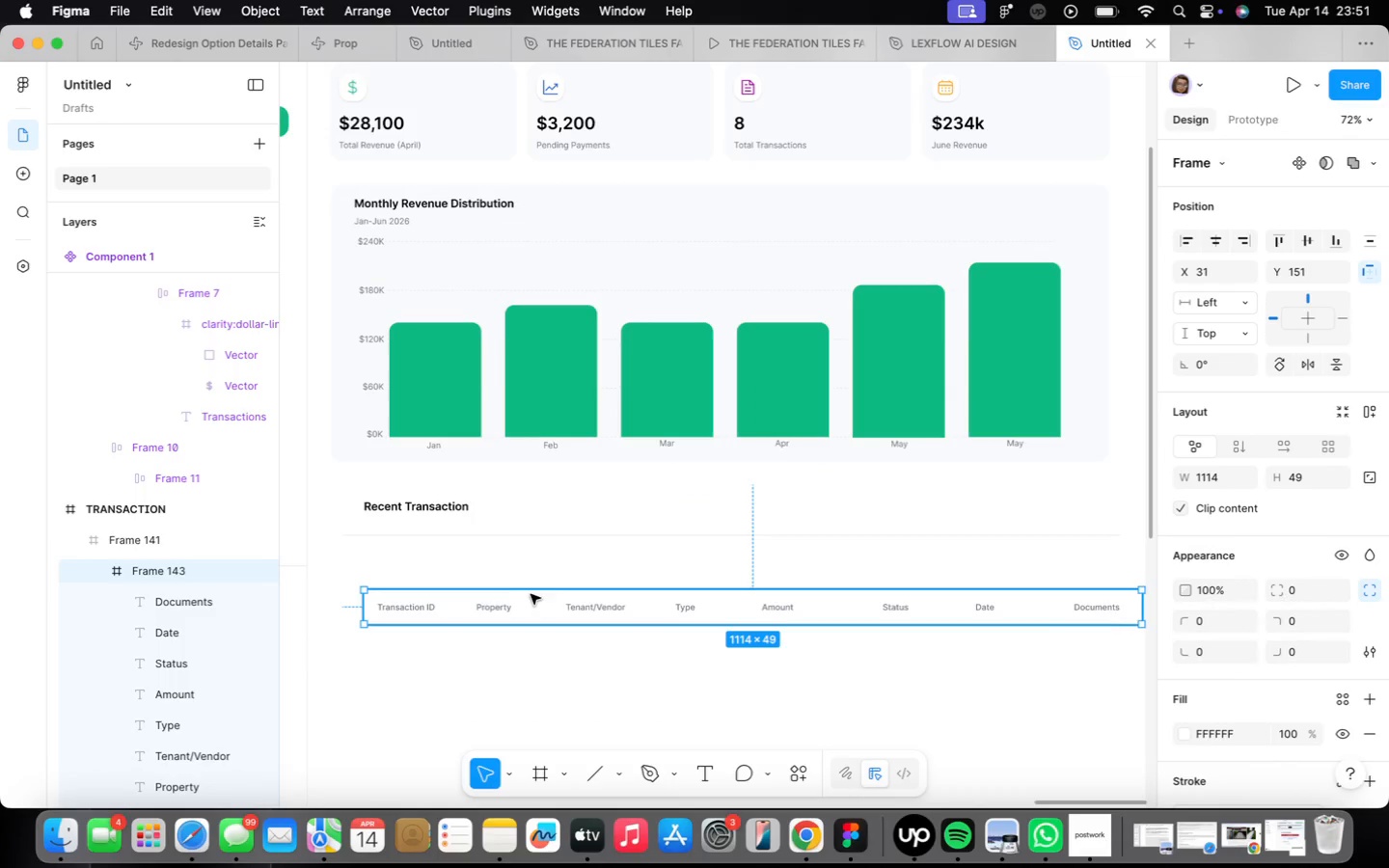 
left_click_drag(start_coordinate=[533, 603], to_coordinate=[514, 552])
 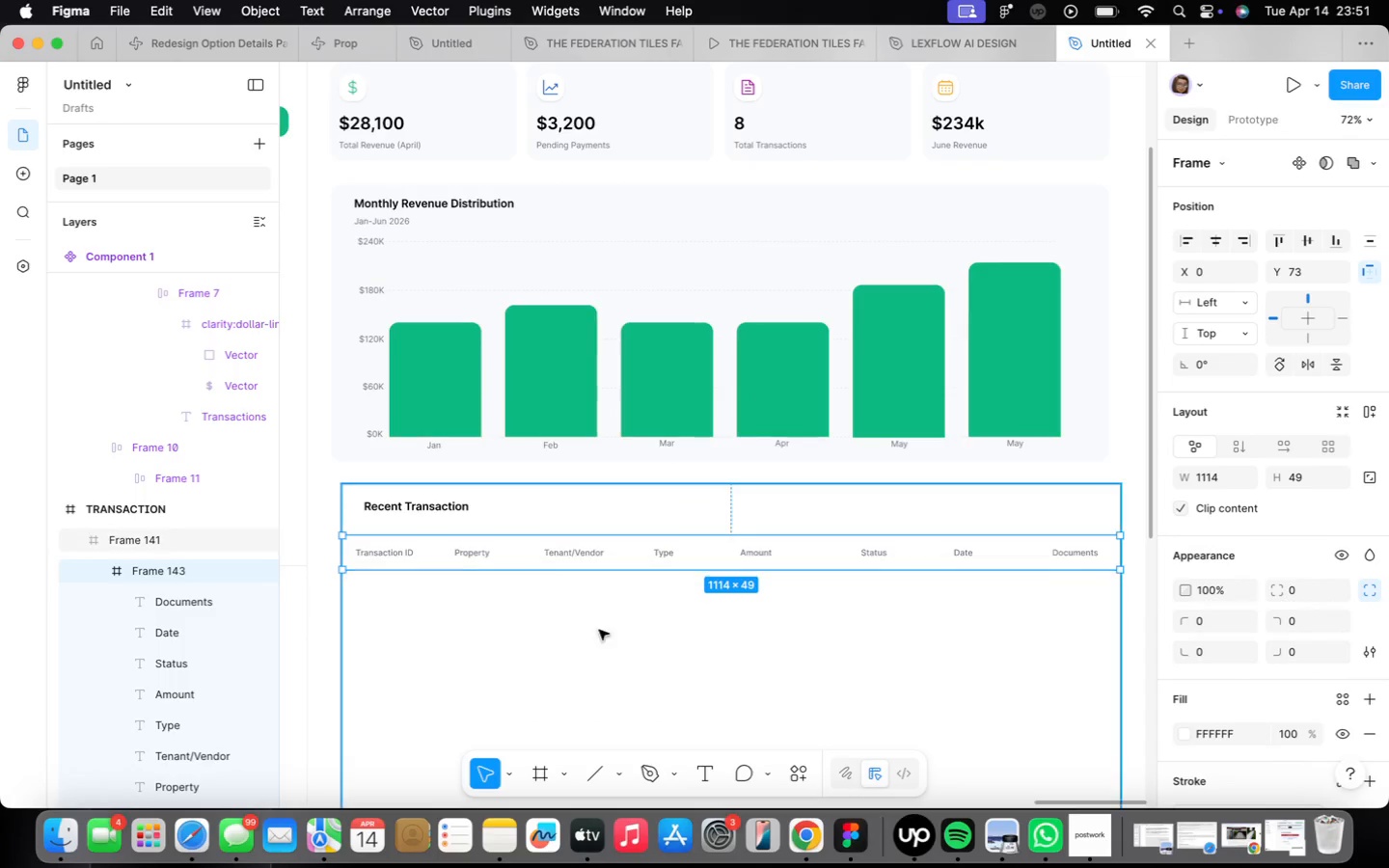 
left_click([607, 635])
 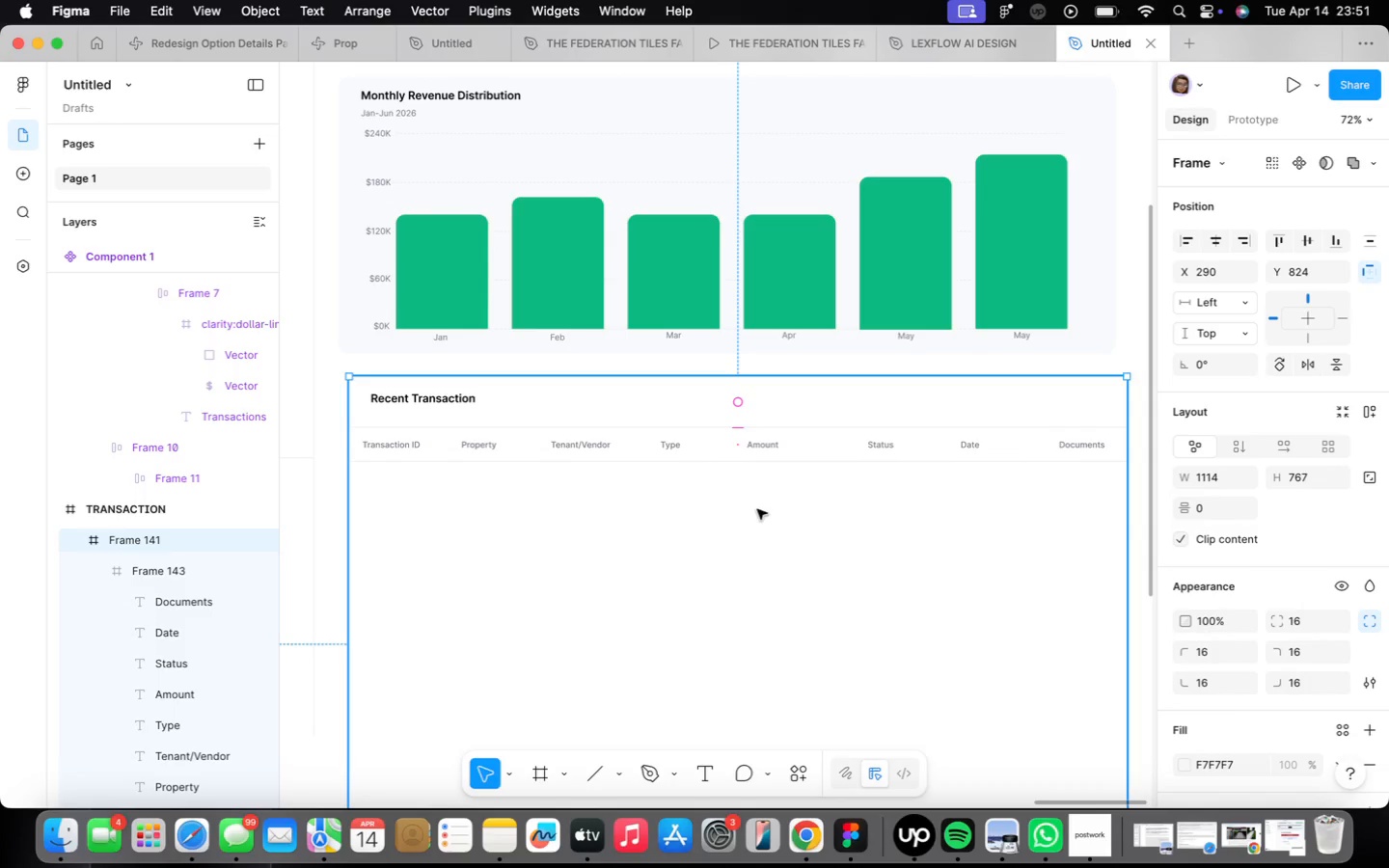 
wait(39.88)
 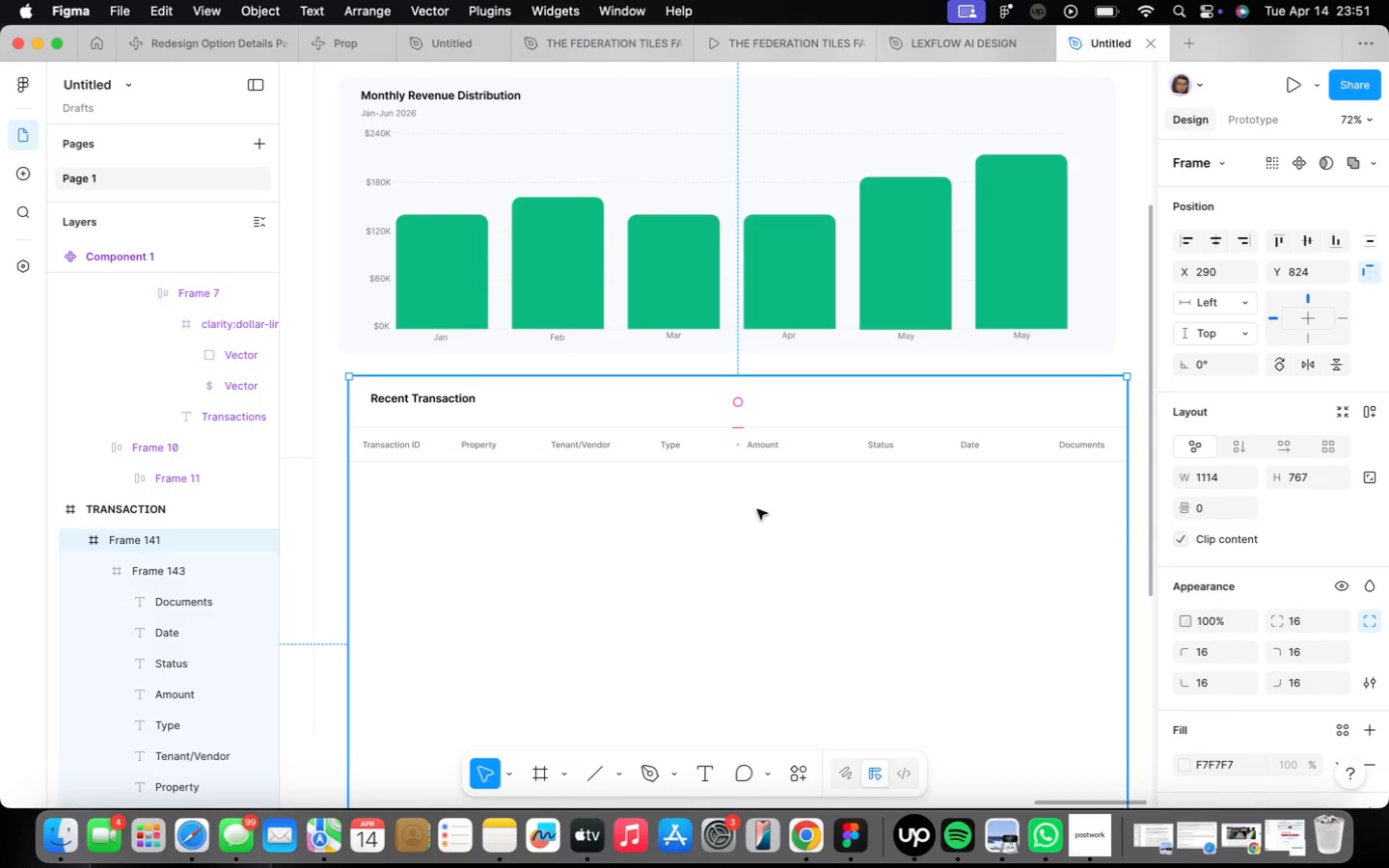 
scroll: coordinate [695, 553], scroll_direction: down, amount: 9.0
 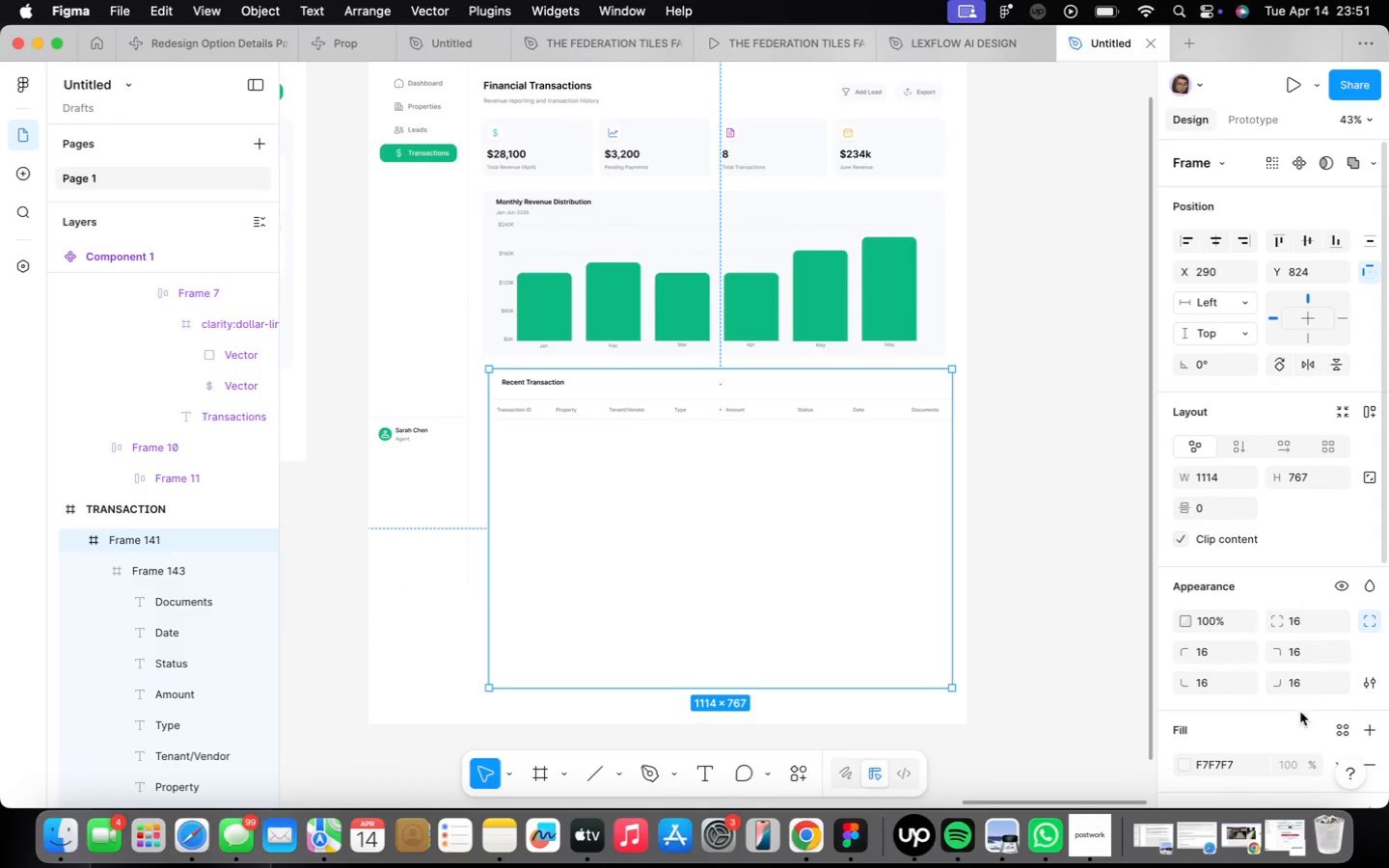 
left_click([1342, 725])
 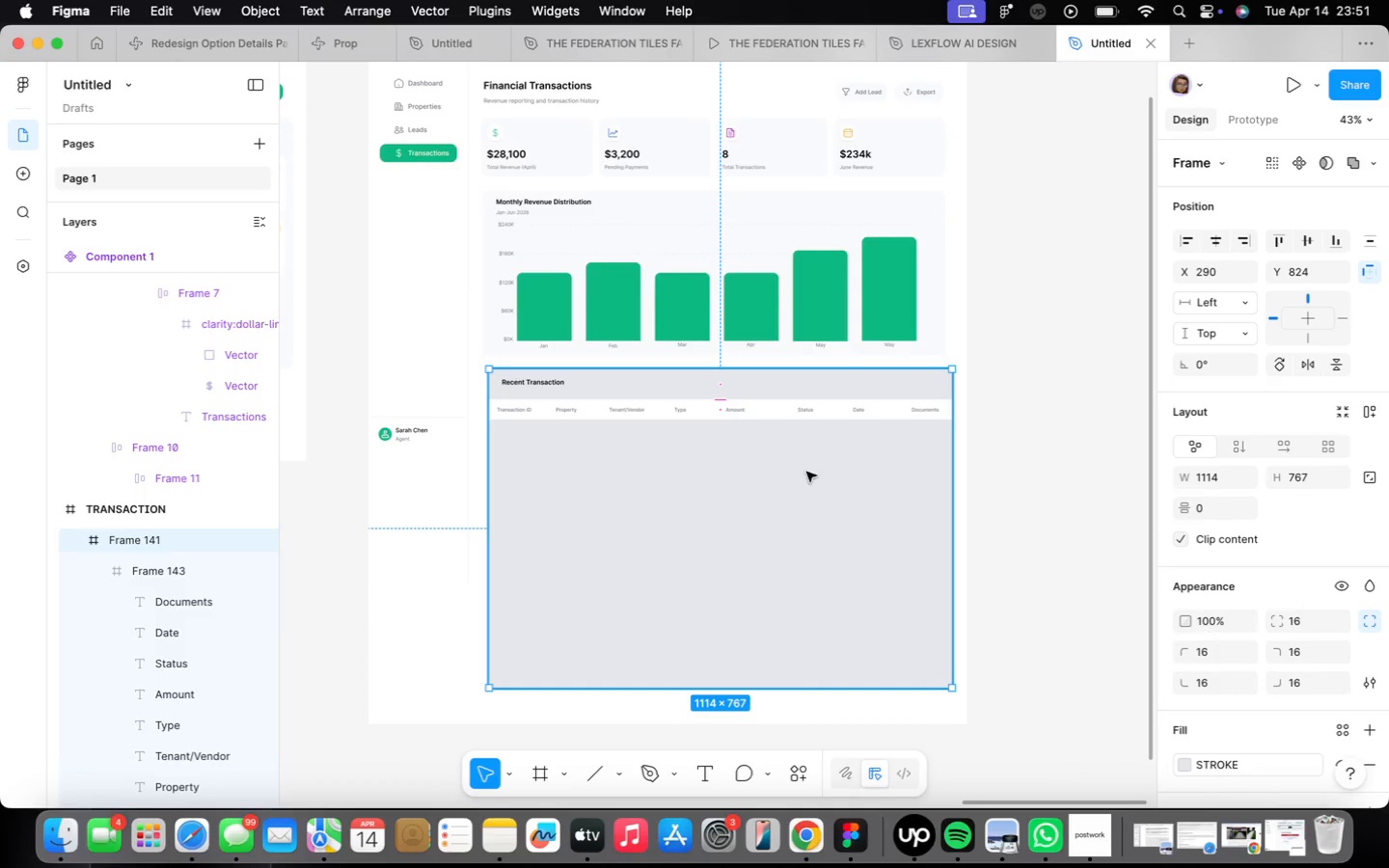 
double_click([674, 417])
 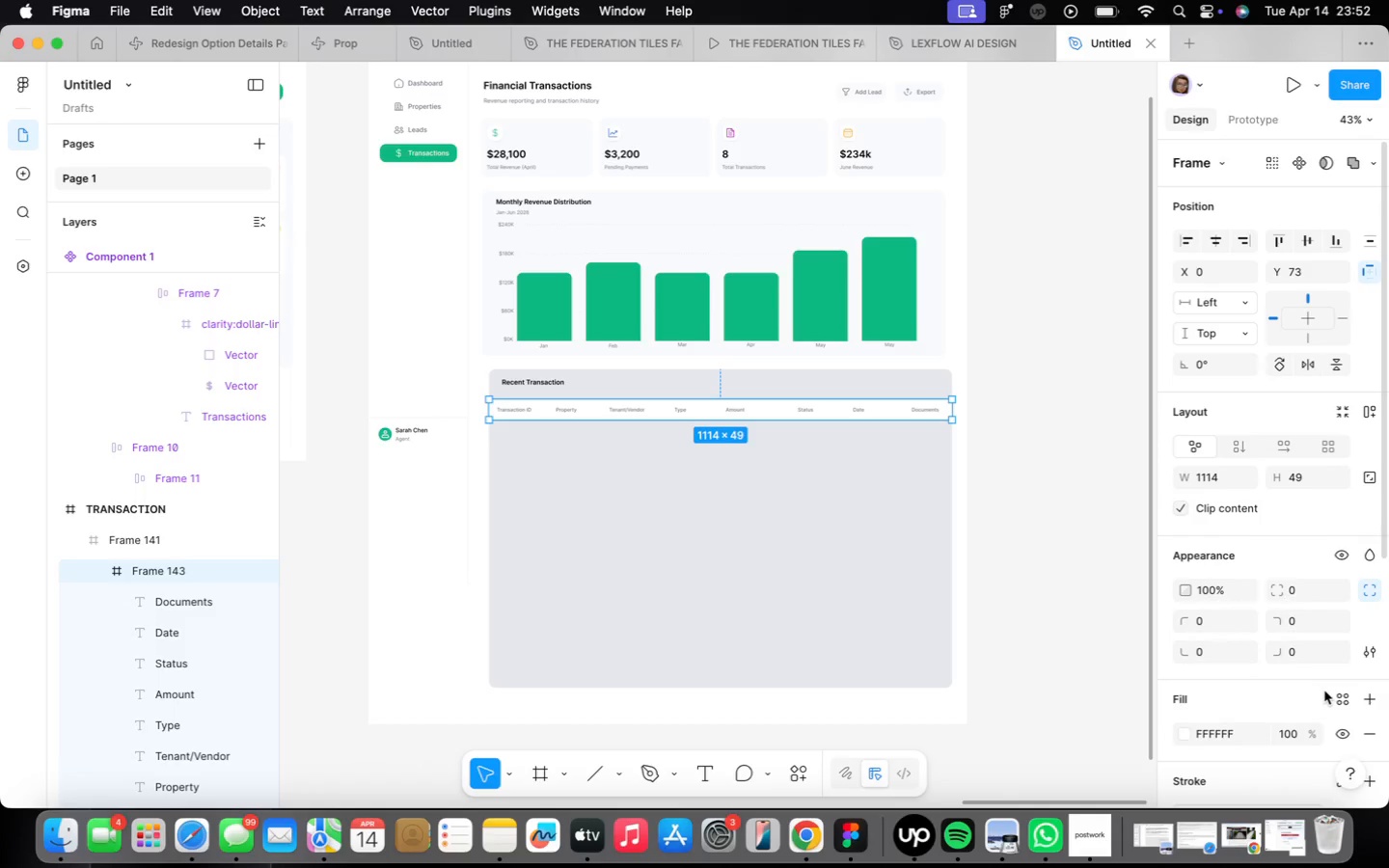 
wait(16.08)
 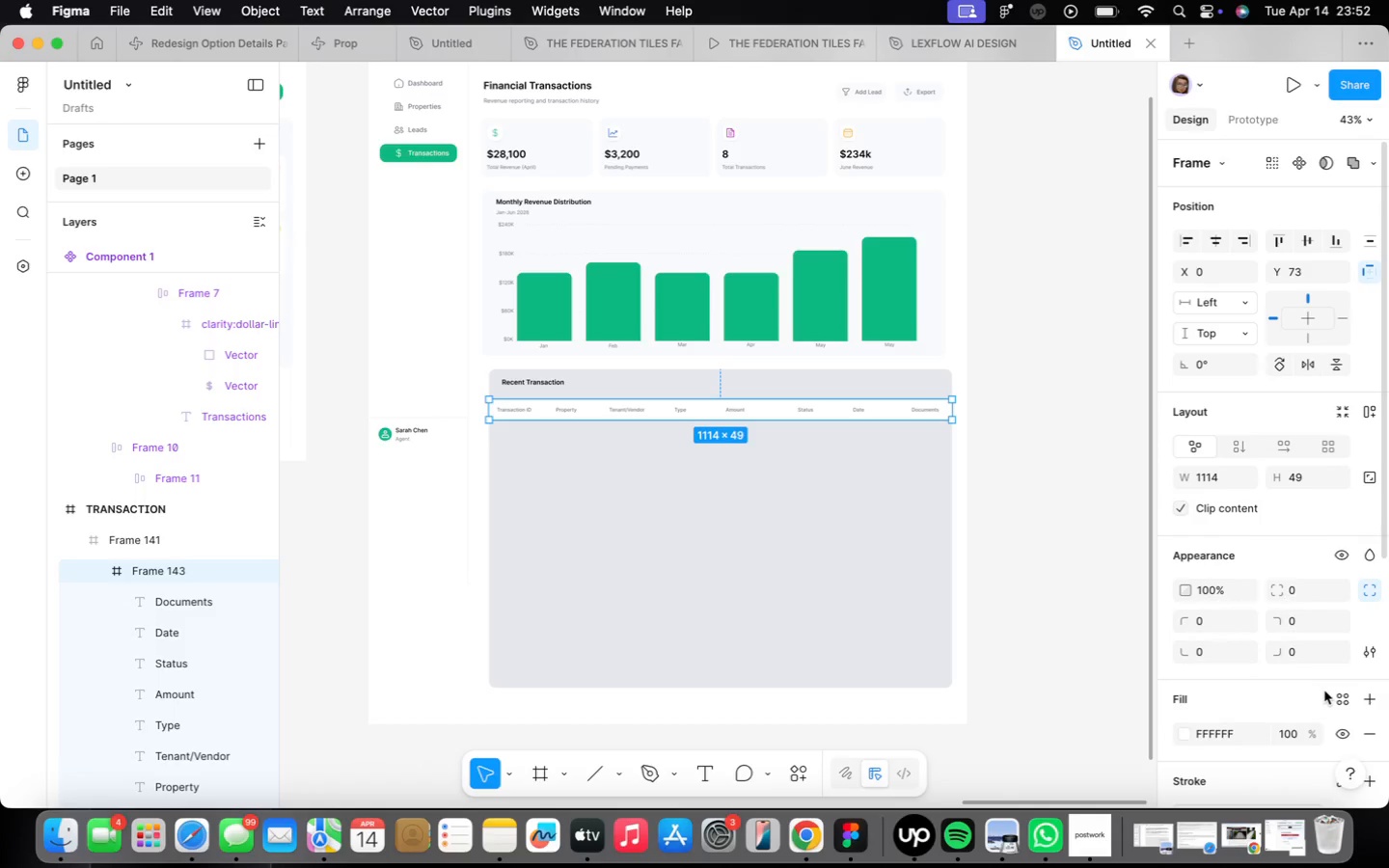 
left_click([1371, 734])
 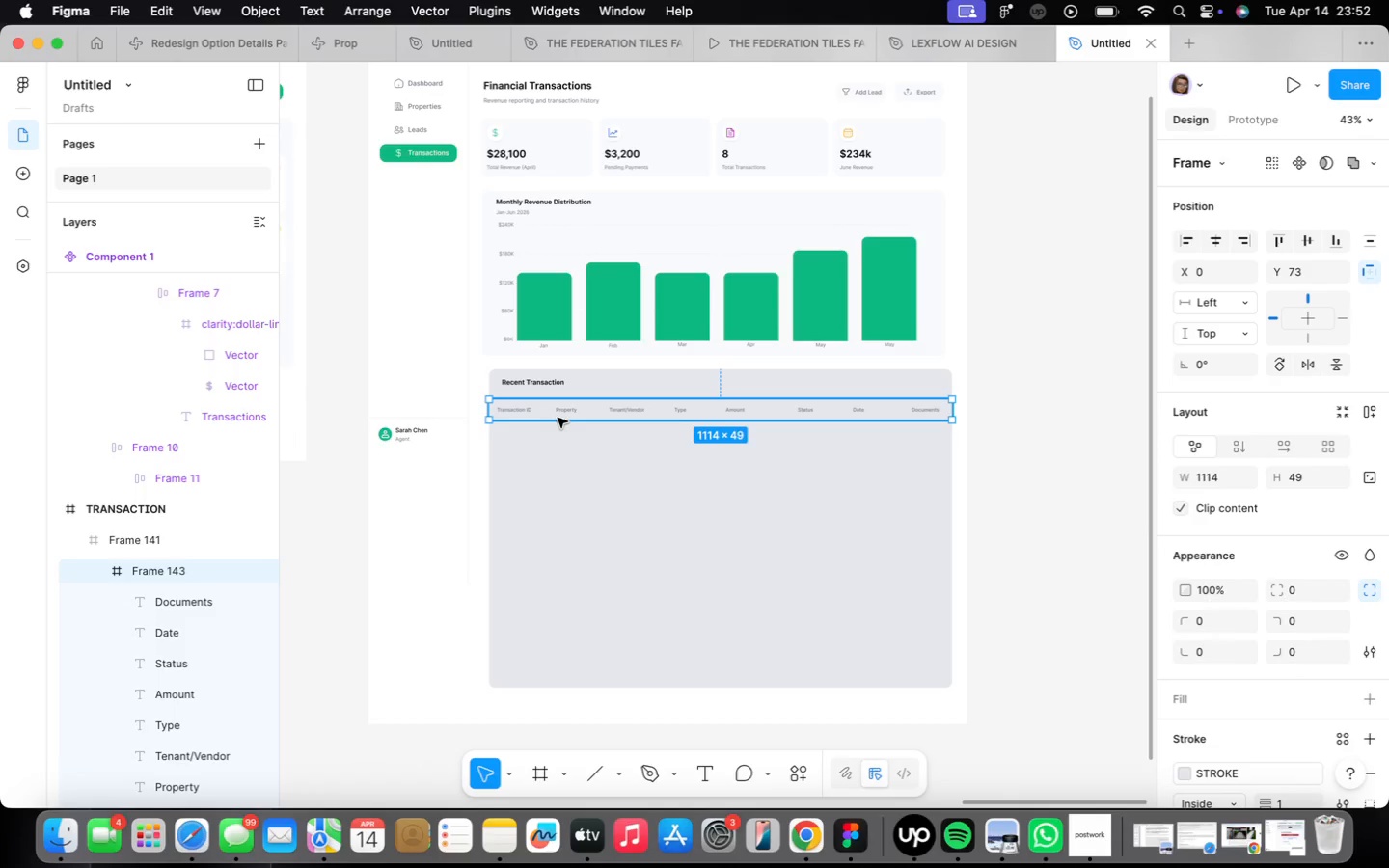 
wait(23.66)
 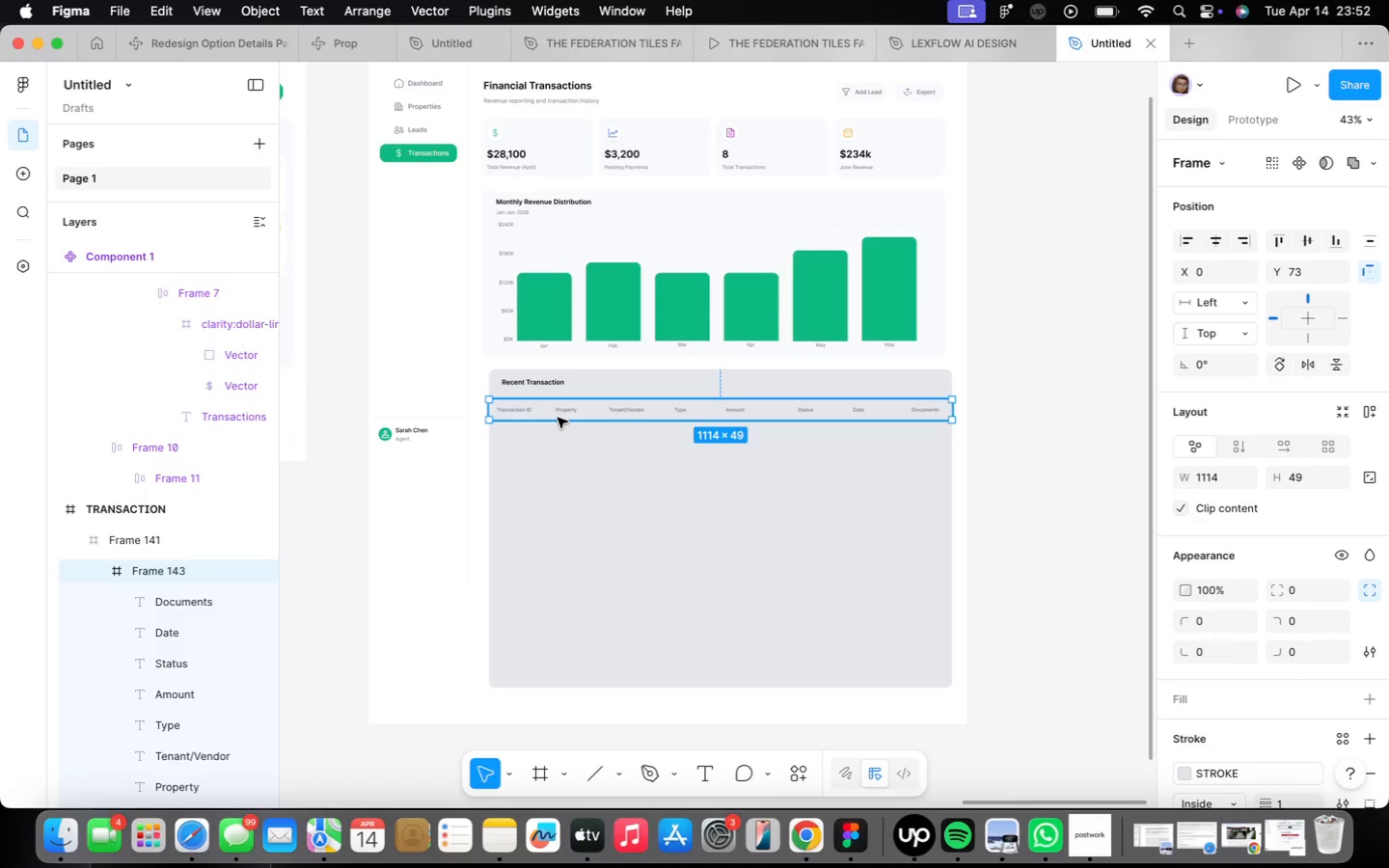 
scroll: coordinate [526, 429], scroll_direction: up, amount: 14.0
 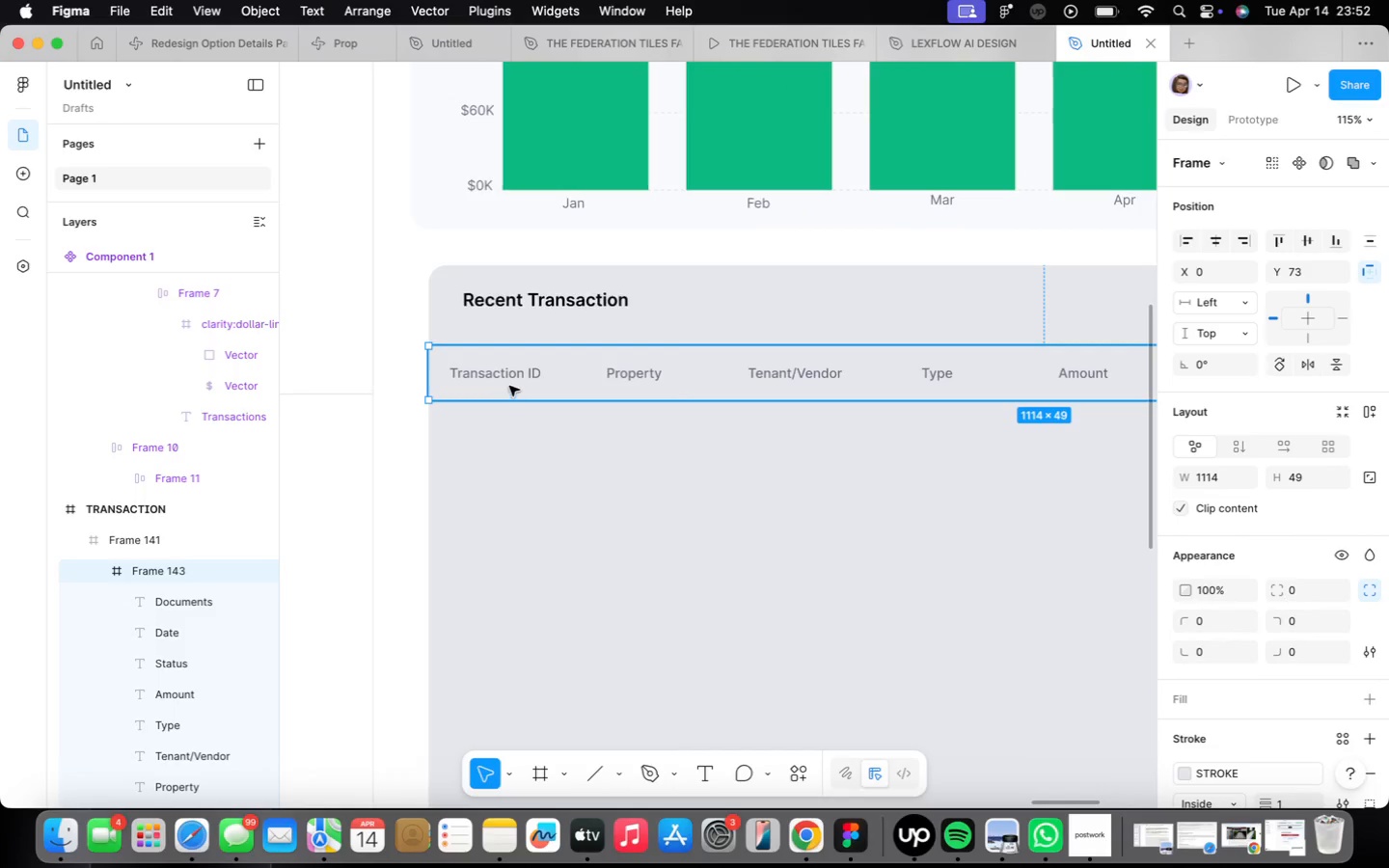 
double_click([507, 383])
 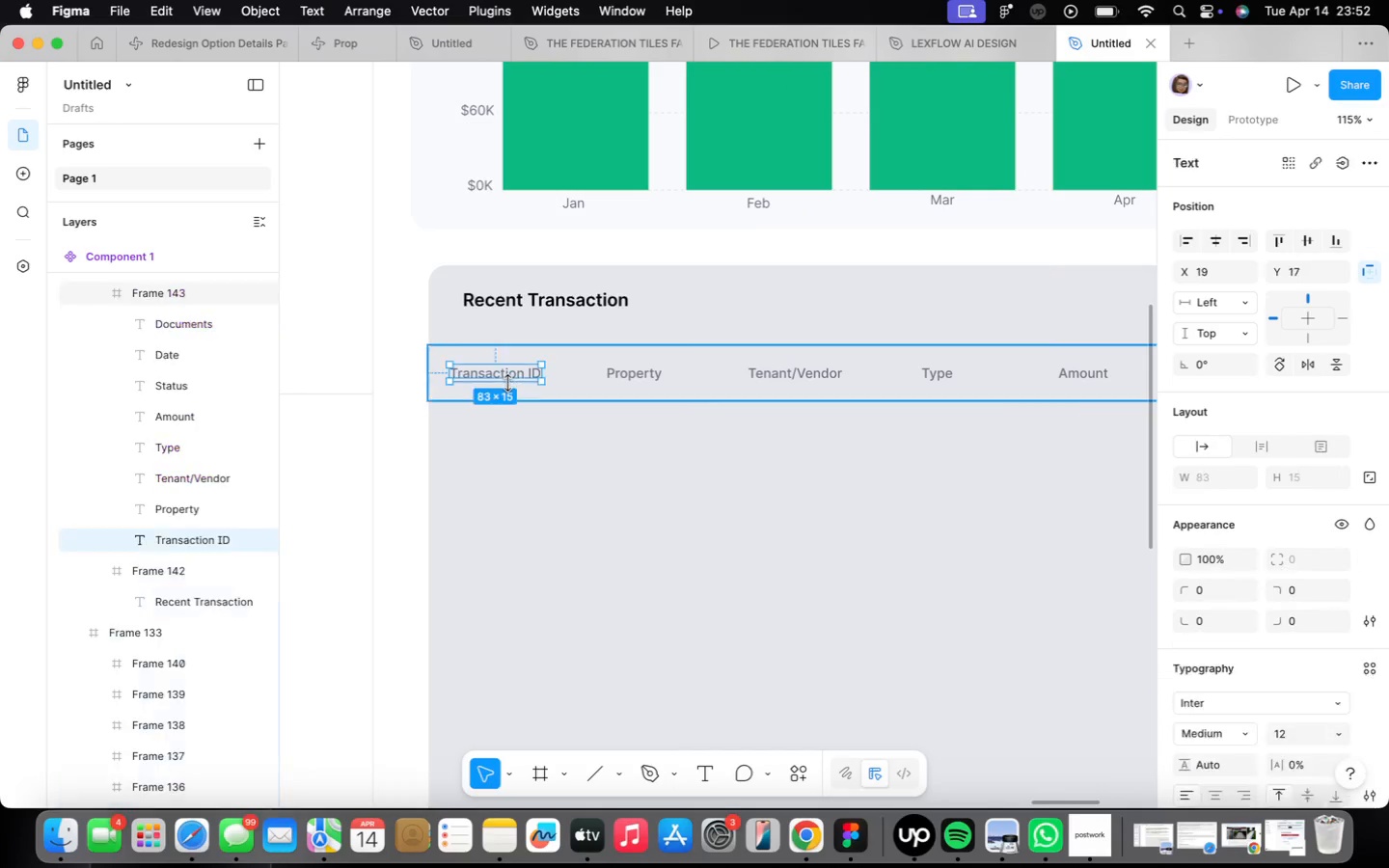 
triple_click([507, 383])
 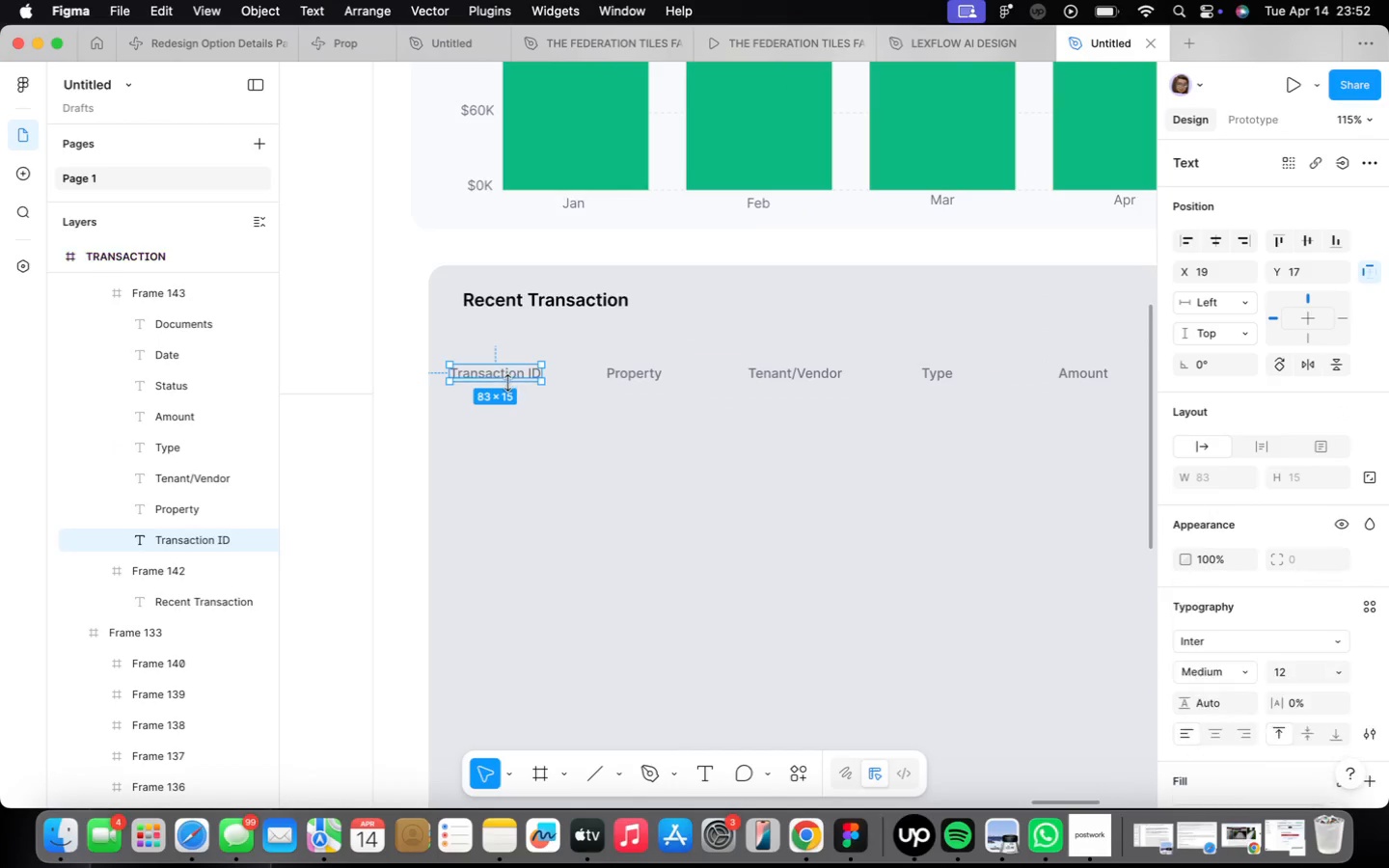 
triple_click([507, 383])
 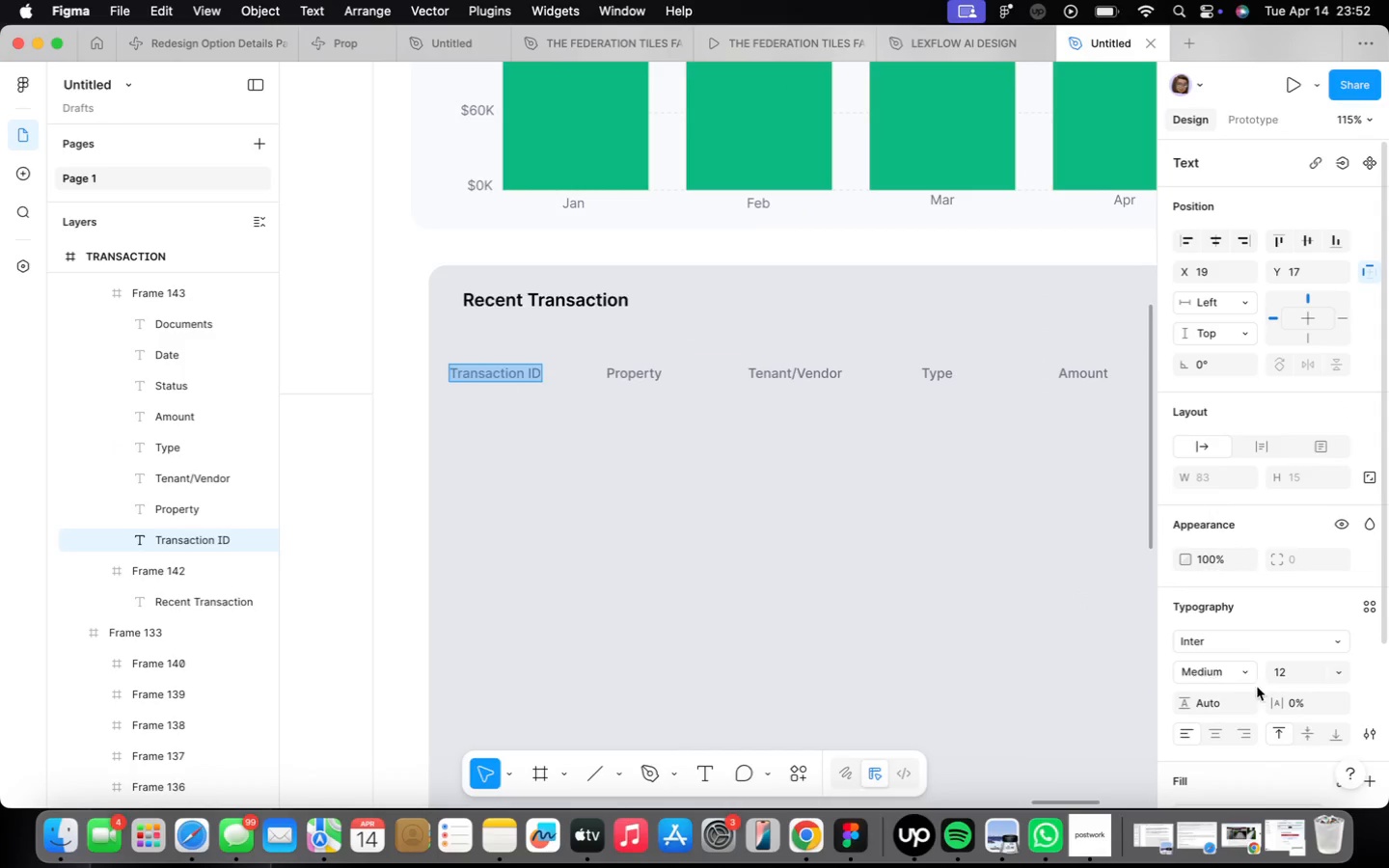 
scroll: coordinate [1304, 657], scroll_direction: down, amount: 16.0
 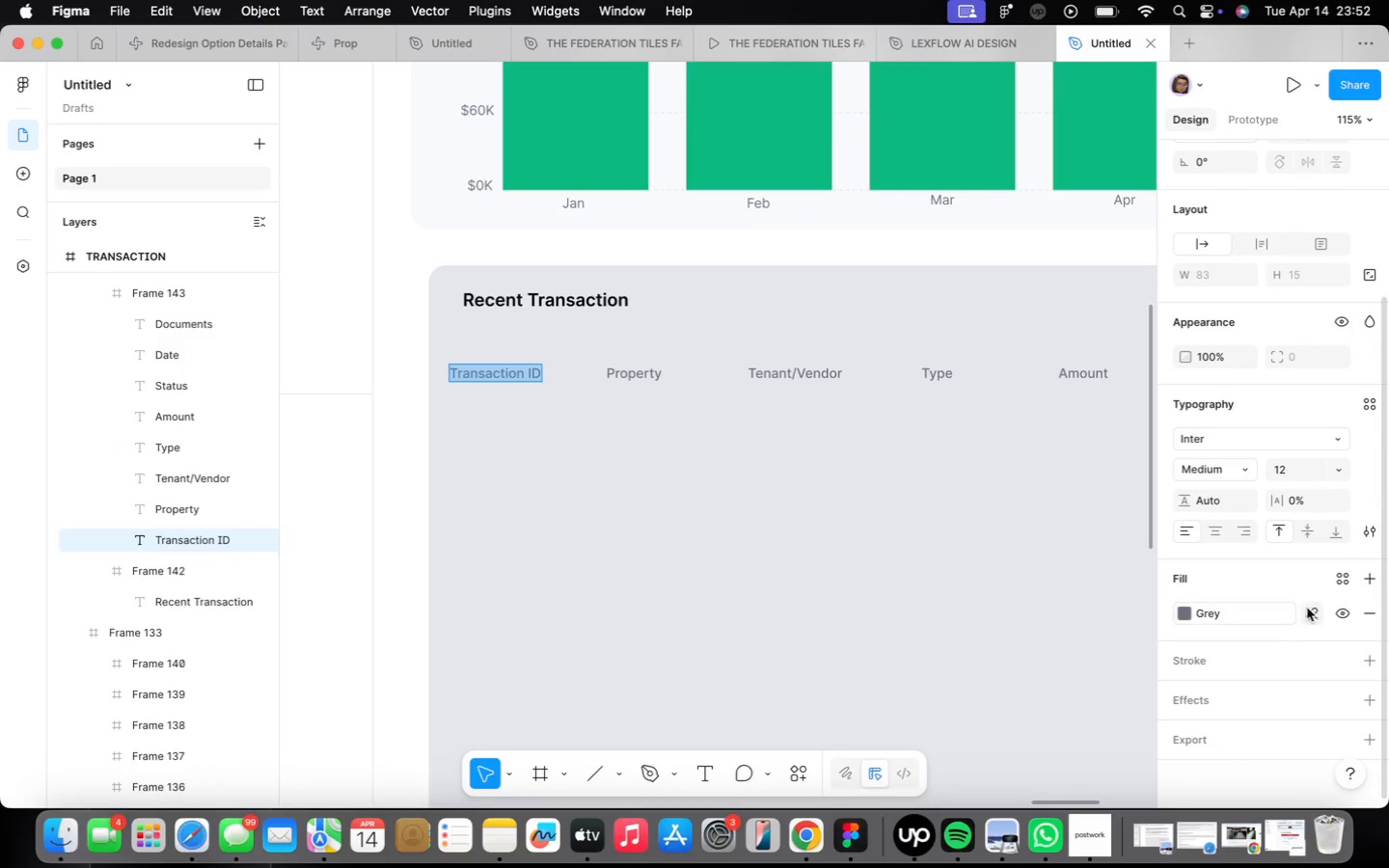 
left_click([1314, 610])
 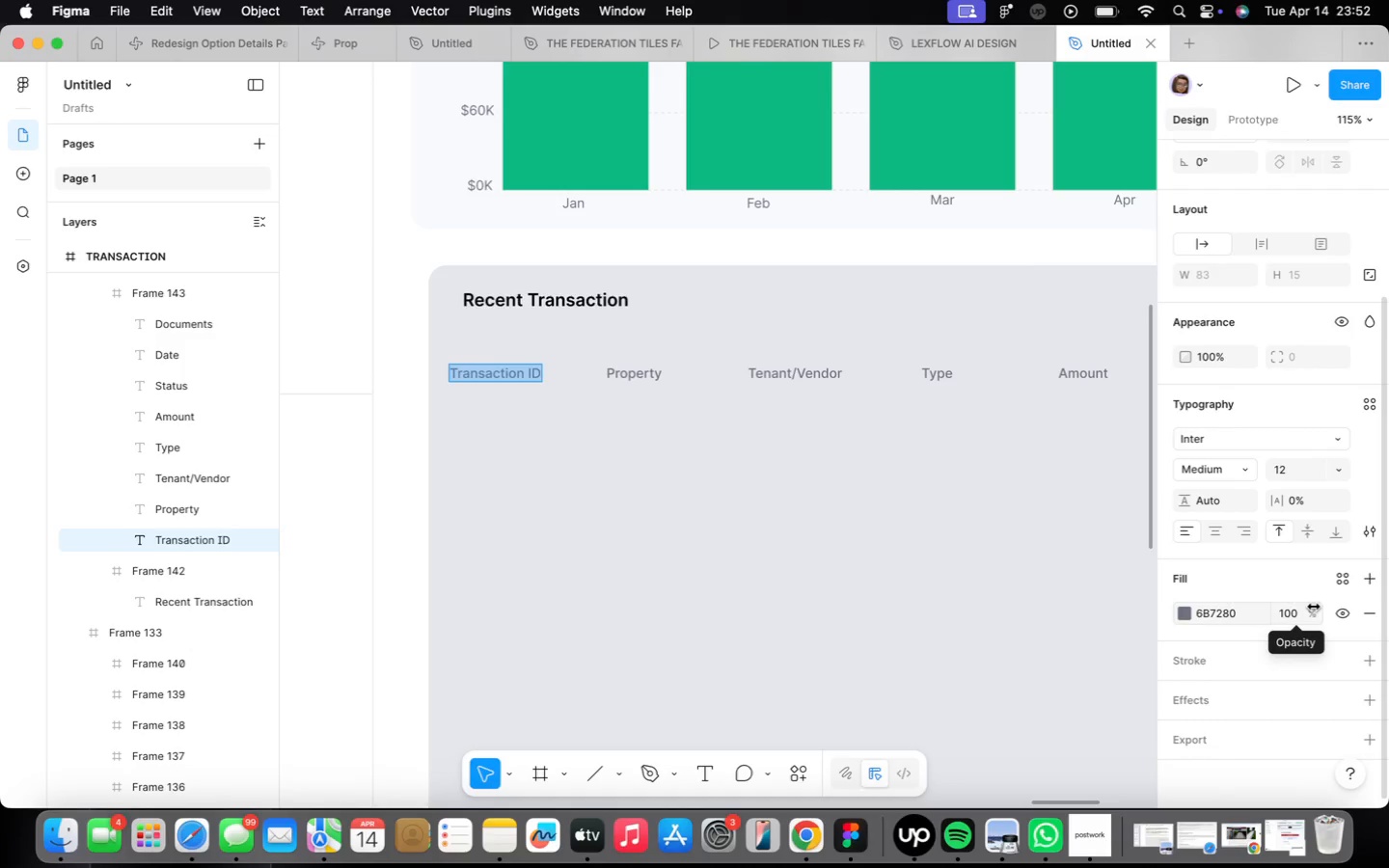 
key(Meta+CommandLeft)
 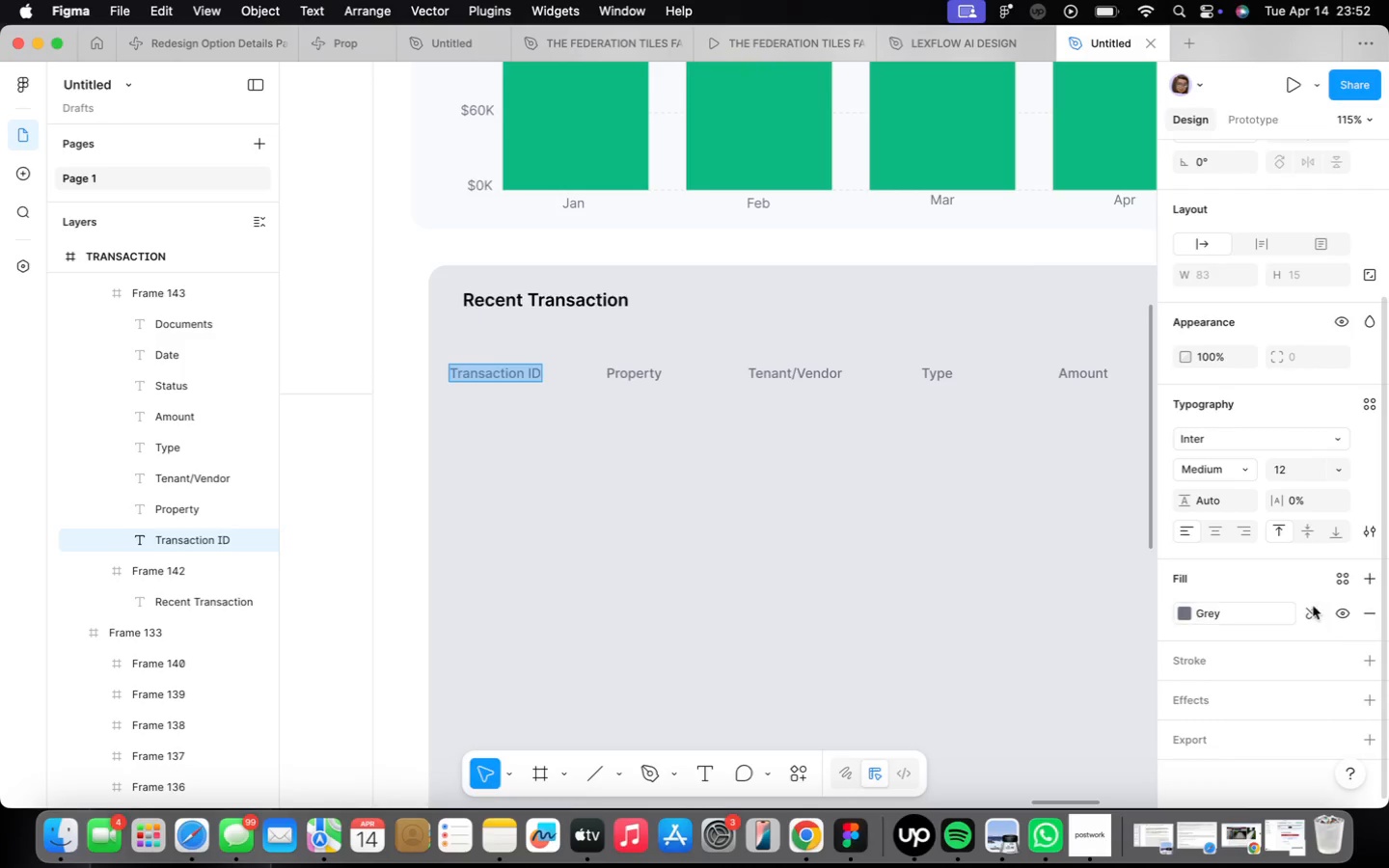 
key(Meta+Z)
 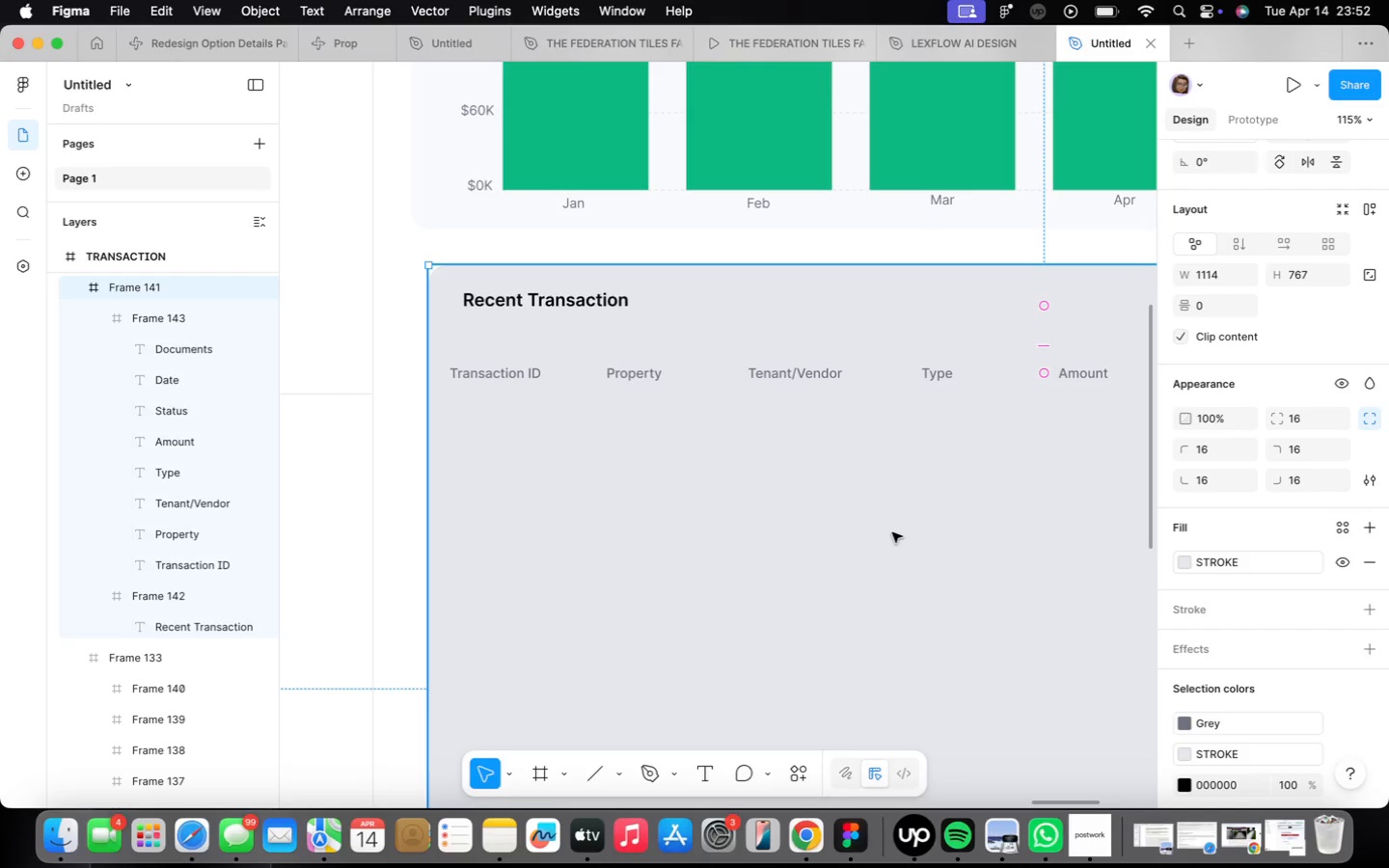 
wait(14.65)
 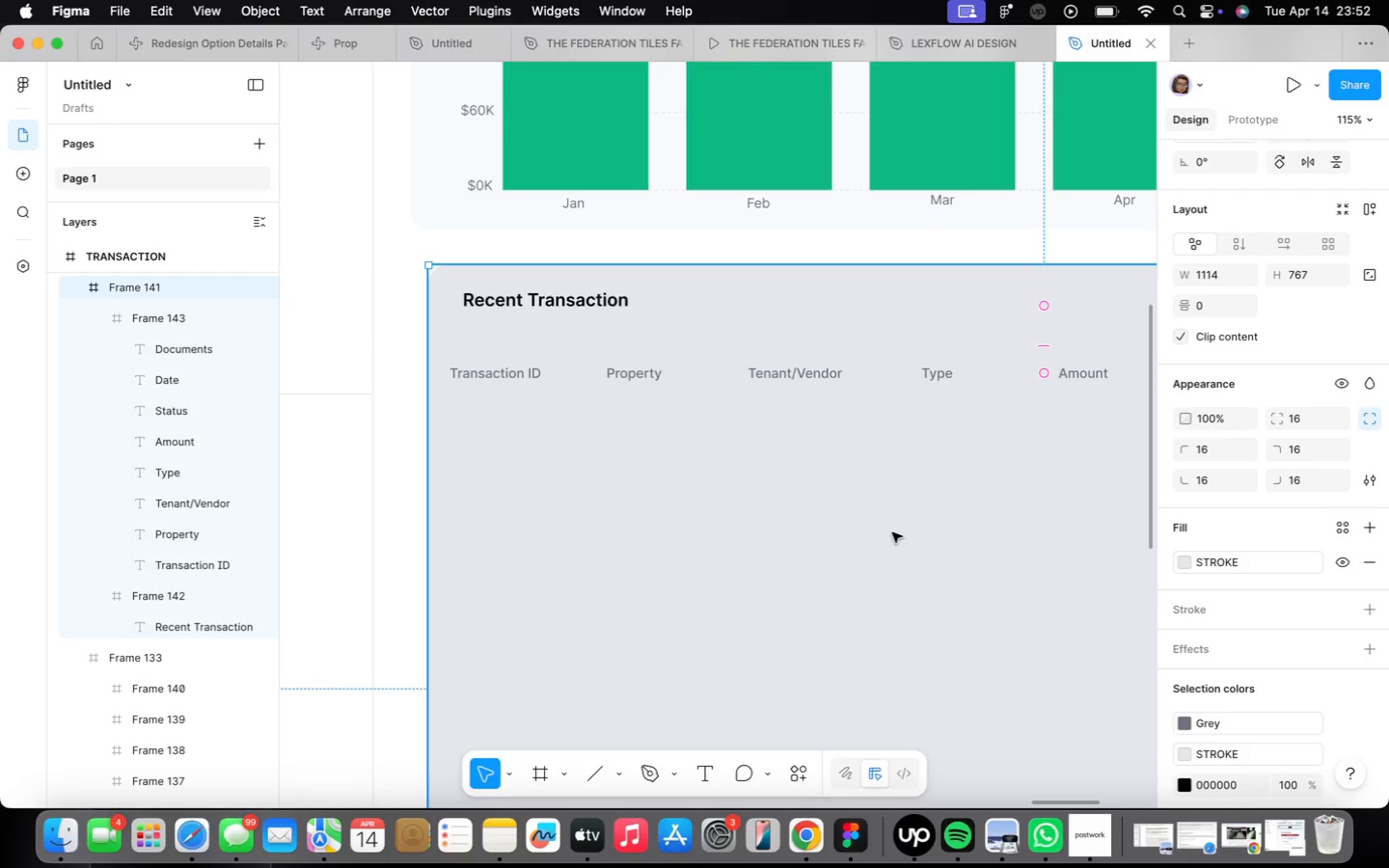 
left_click([1321, 561])
 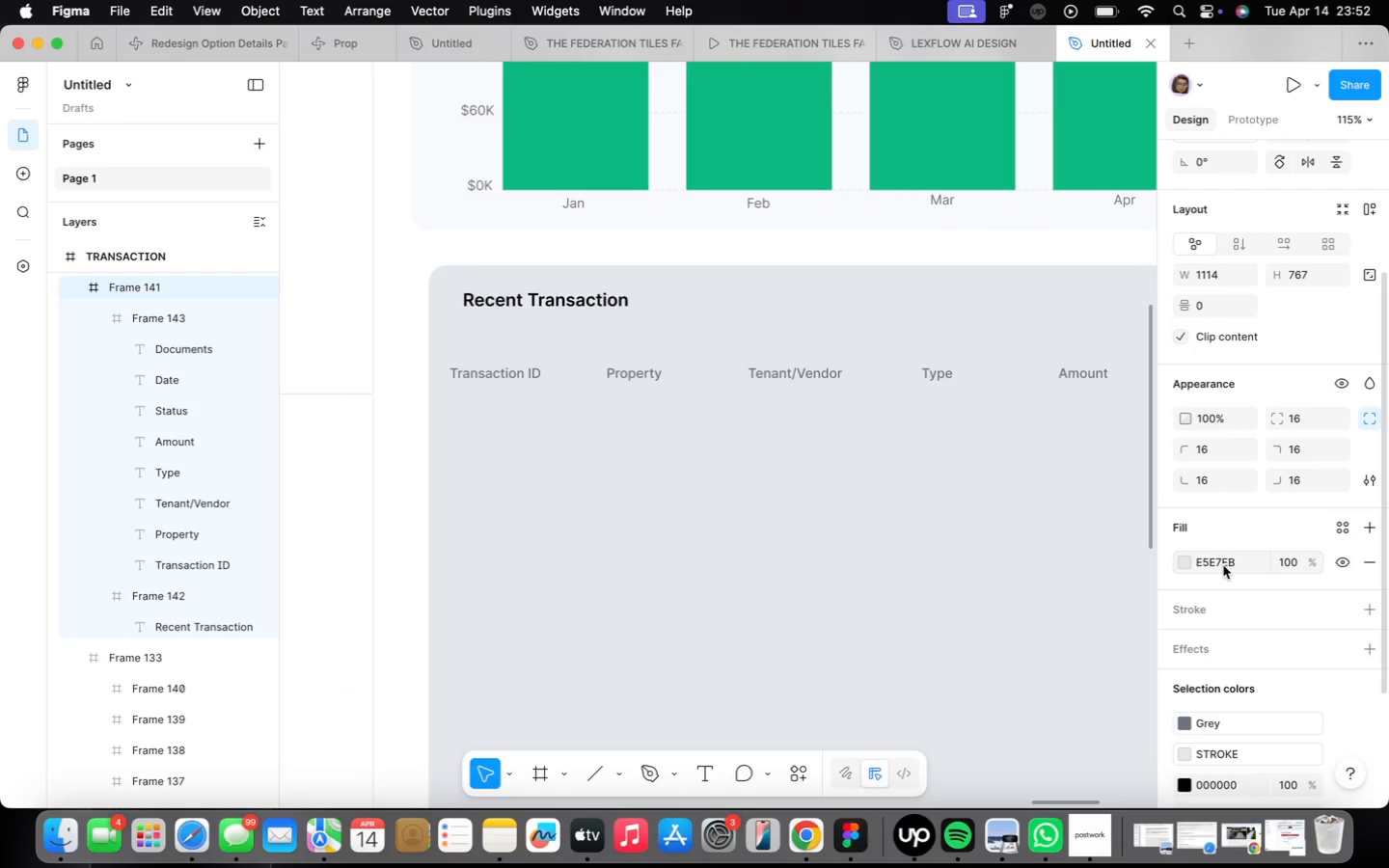 
left_click([1244, 560])
 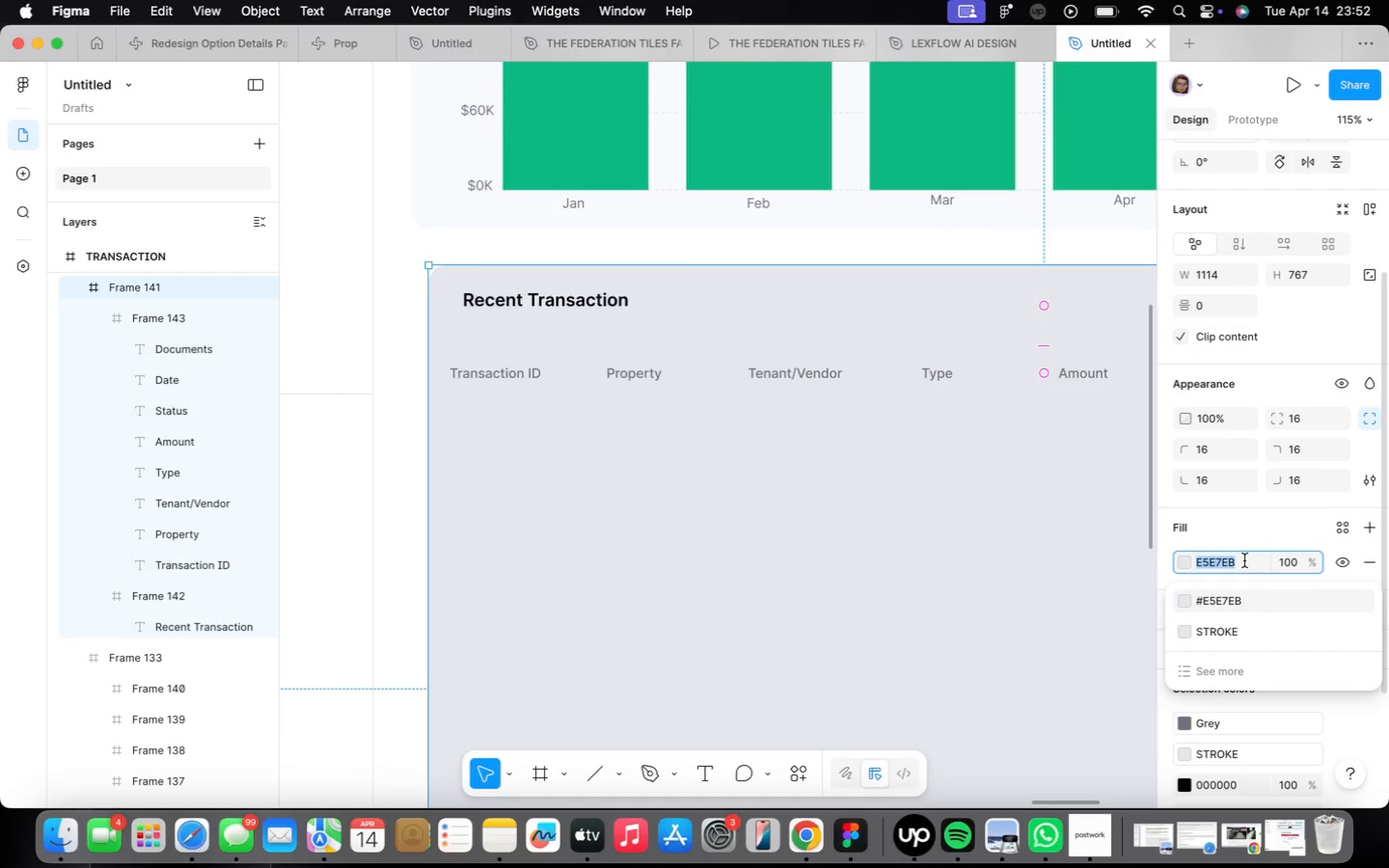 
type(f8fafc)
 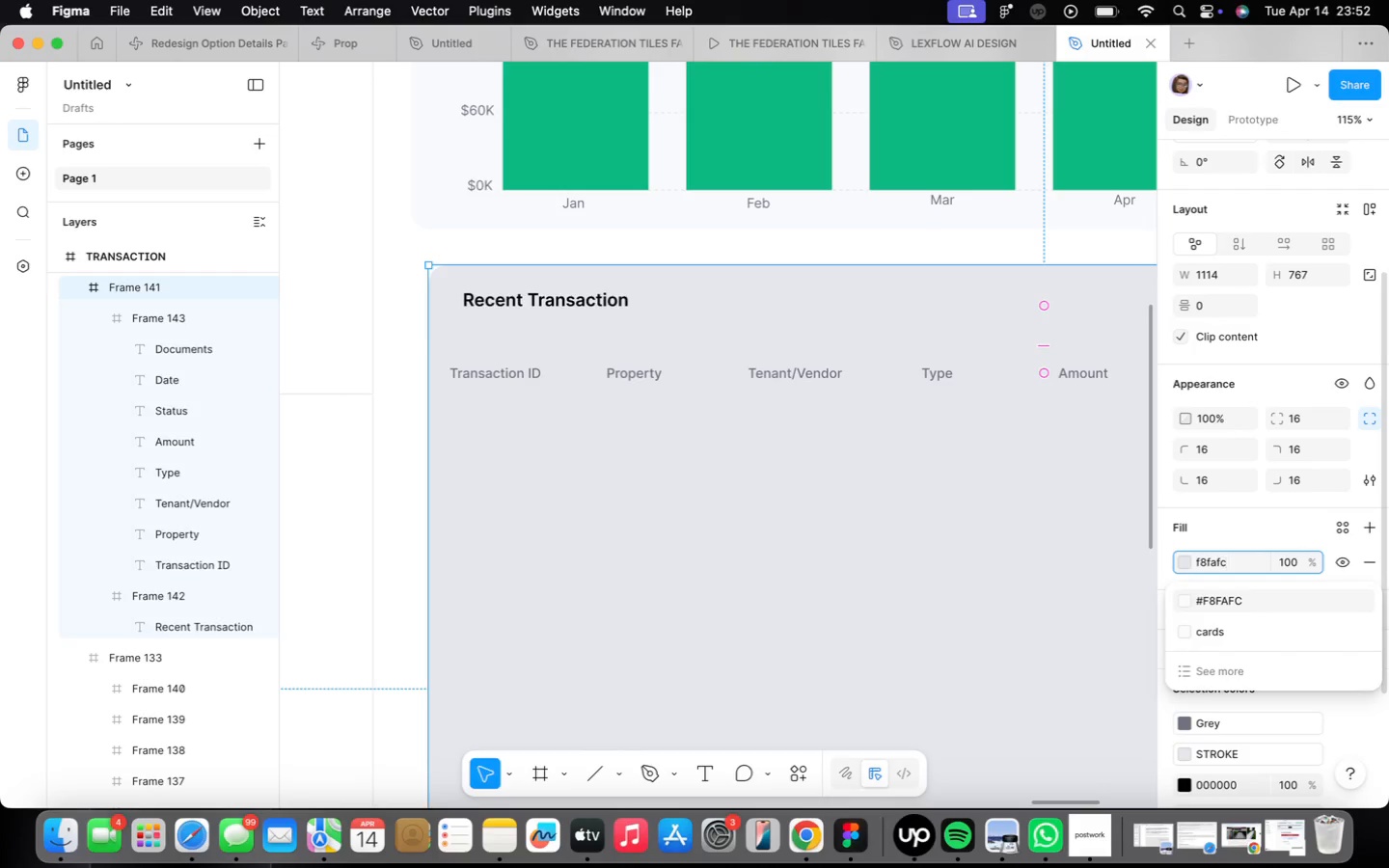 
key(Enter)
 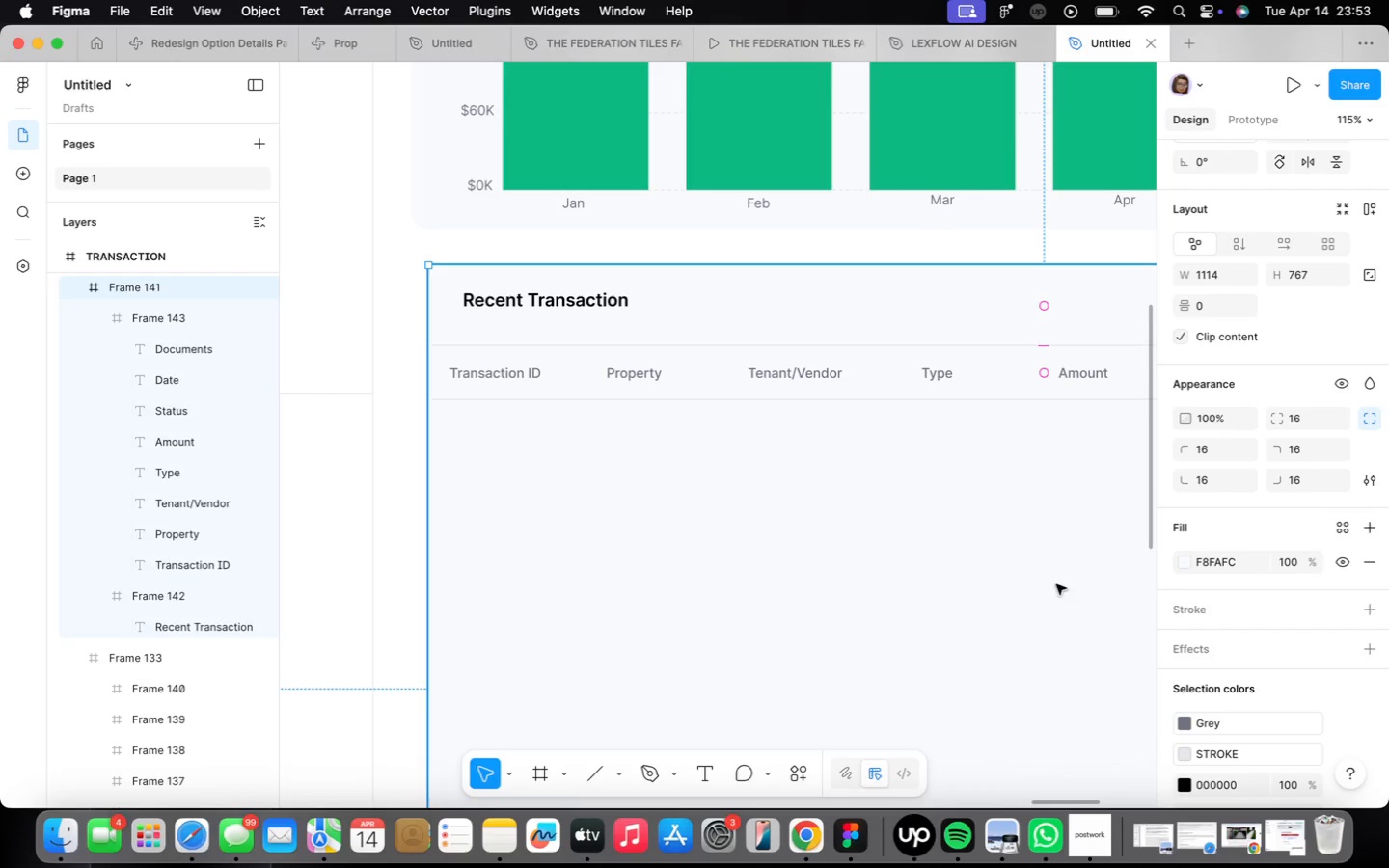 
scroll: coordinate [754, 534], scroll_direction: down, amount: 9.0
 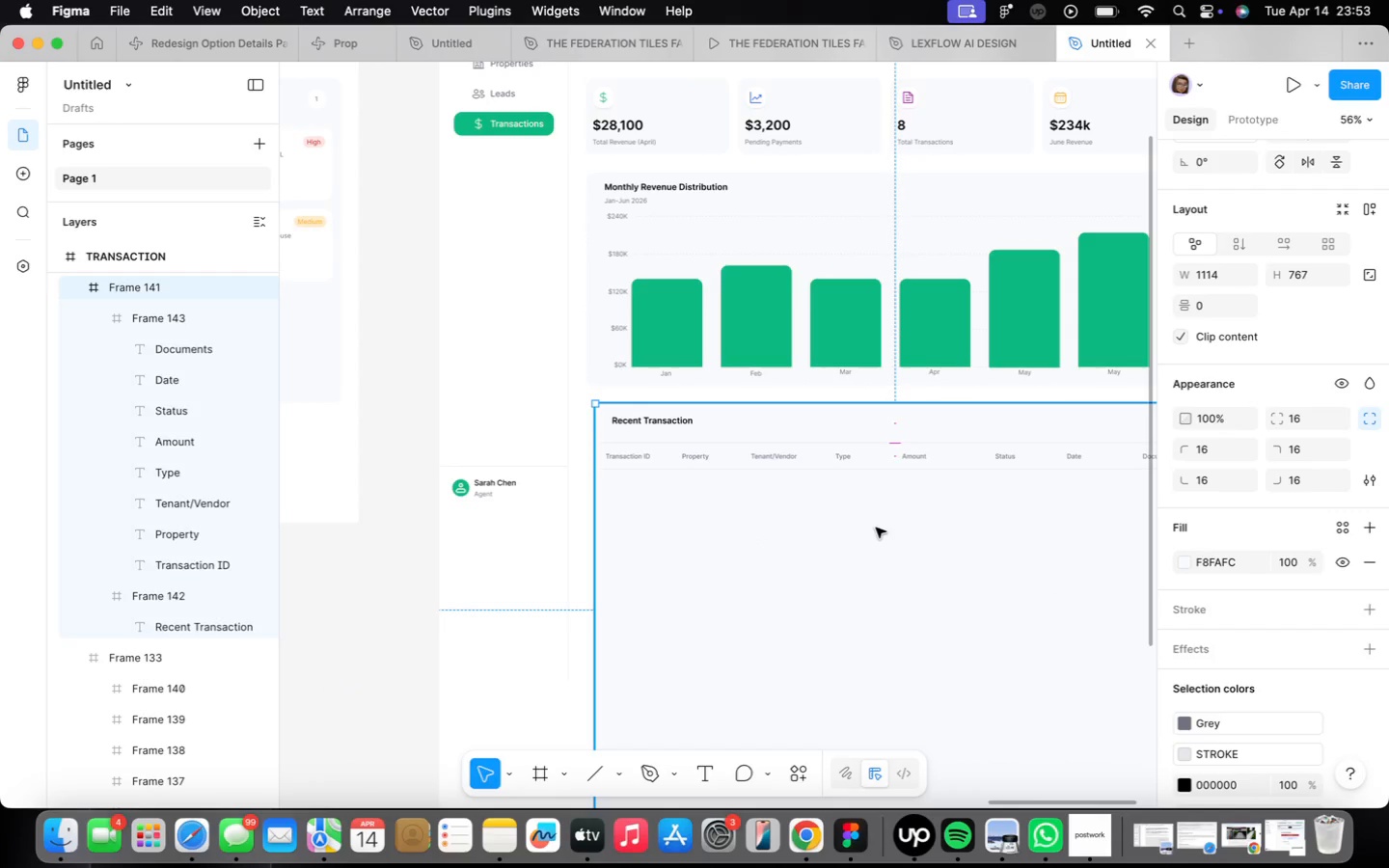 
wait(9.47)
 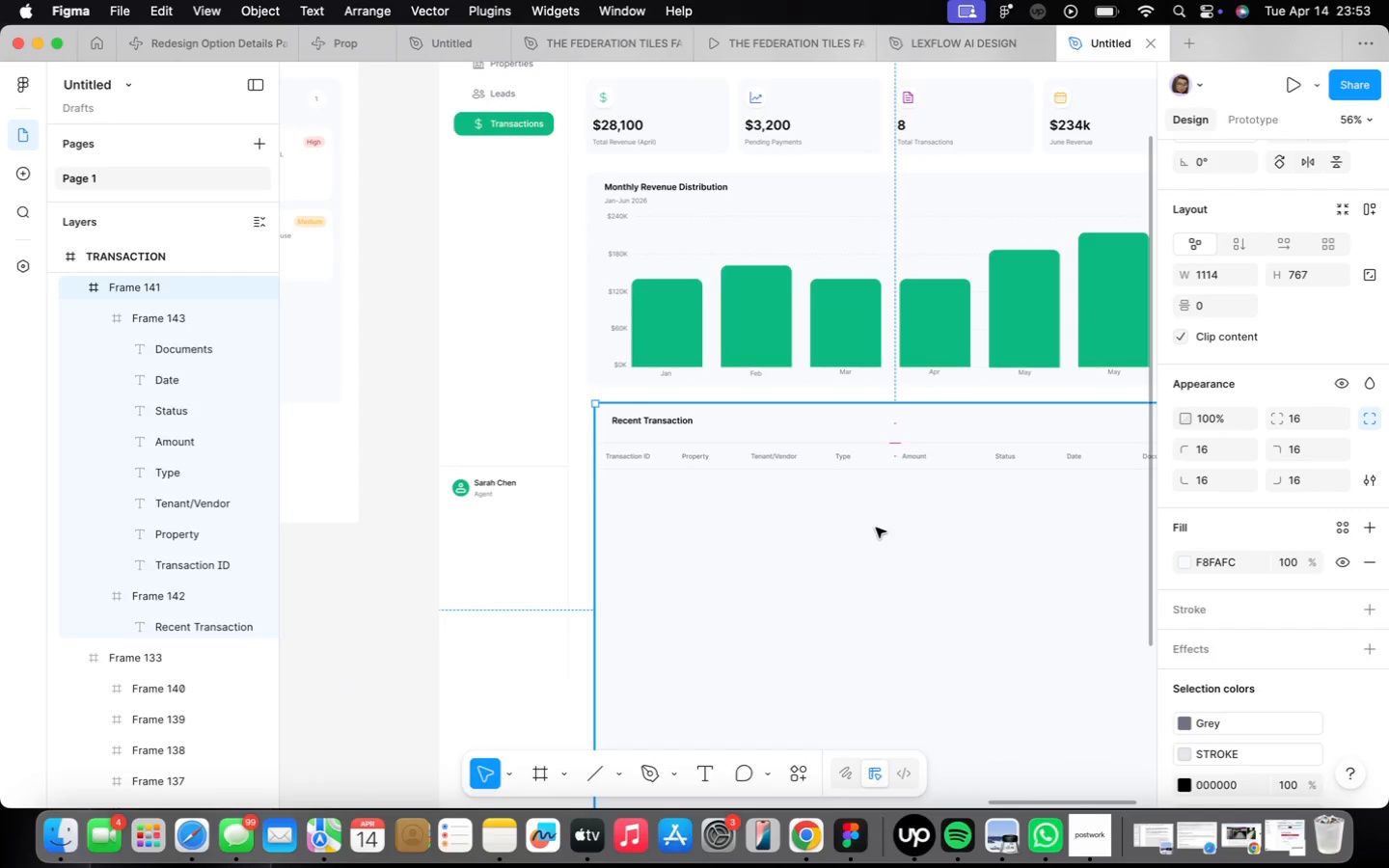 
scroll: coordinate [672, 451], scroll_direction: up, amount: 13.0
 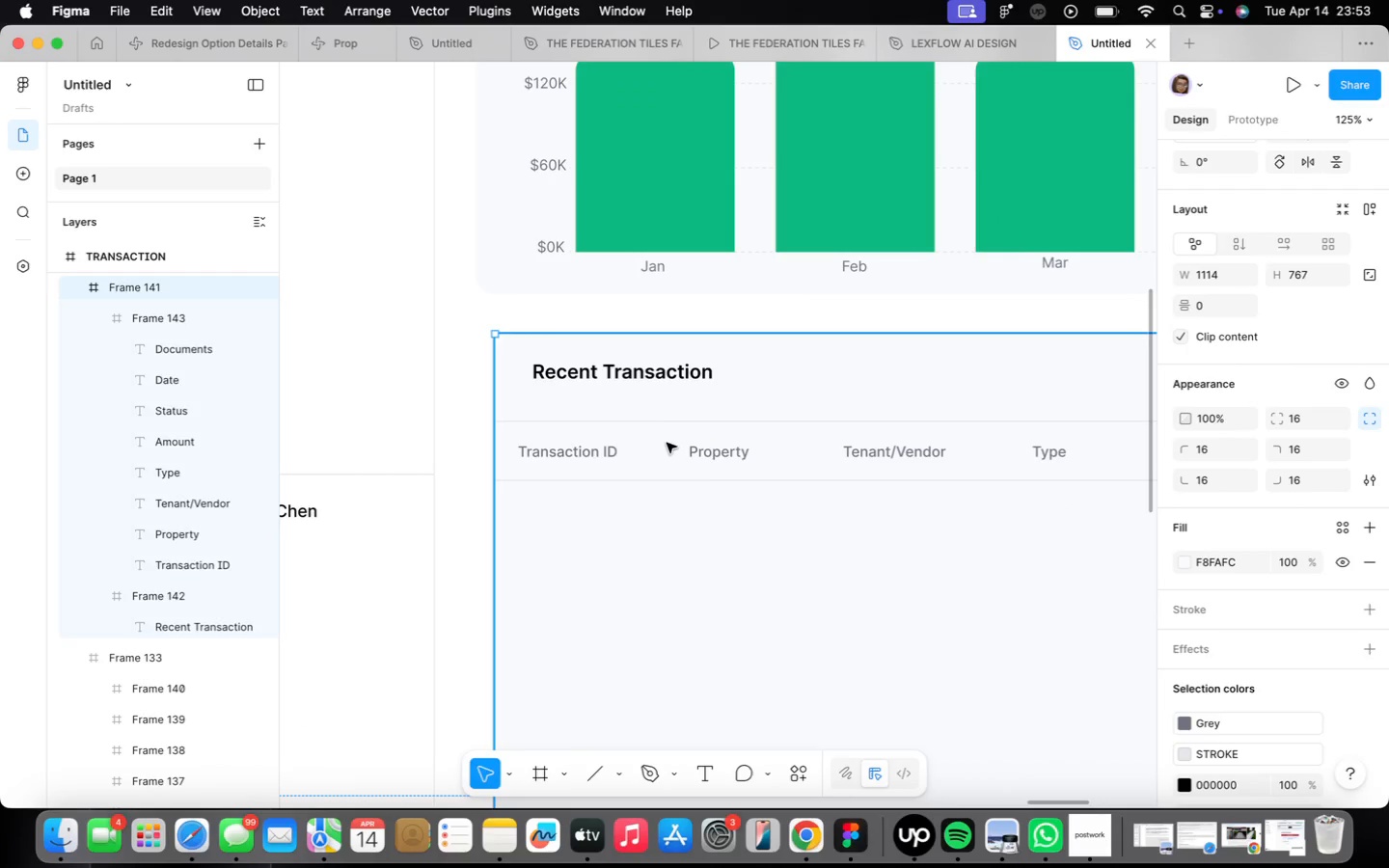 
double_click([634, 428])
 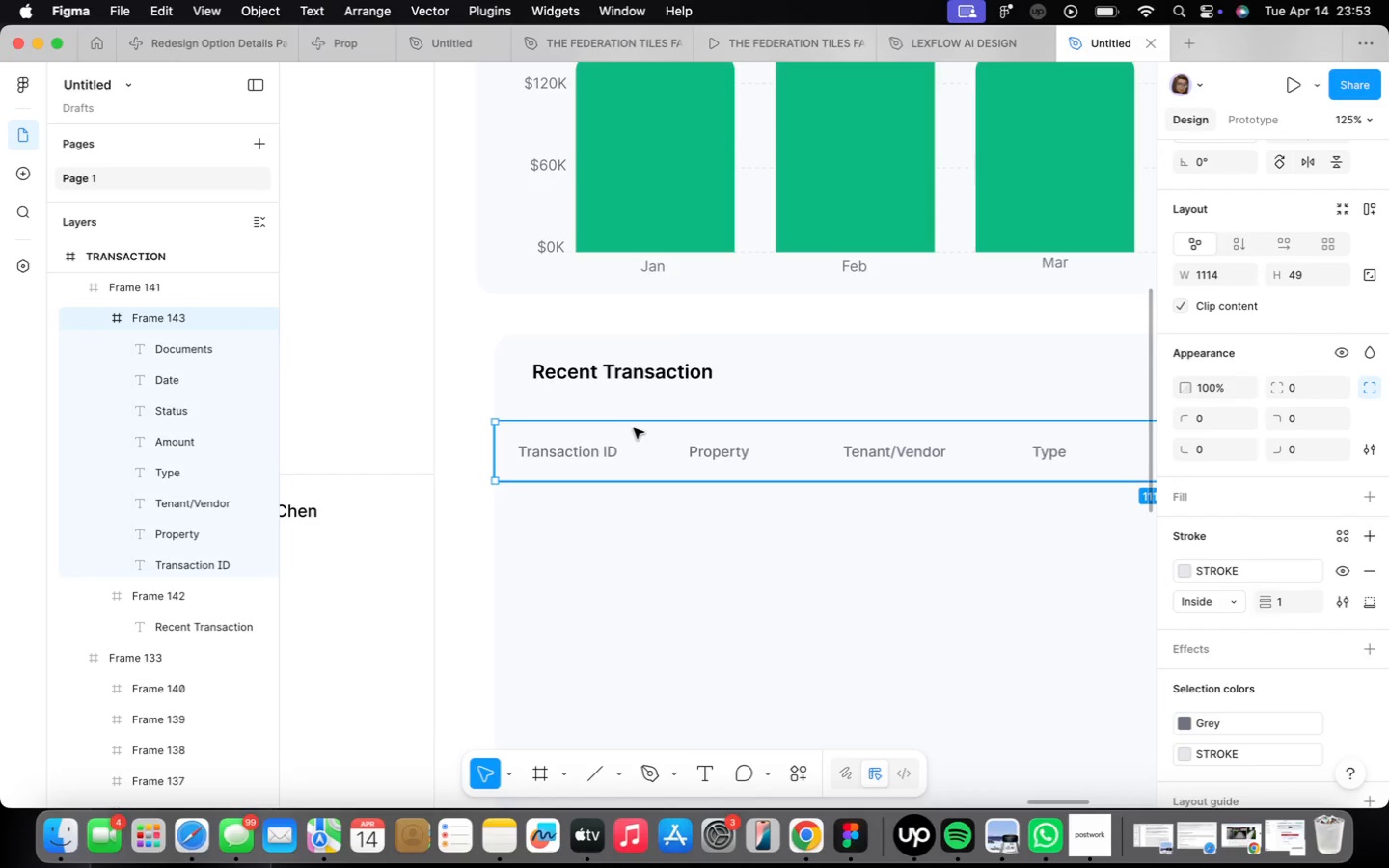 
triple_click([634, 428])
 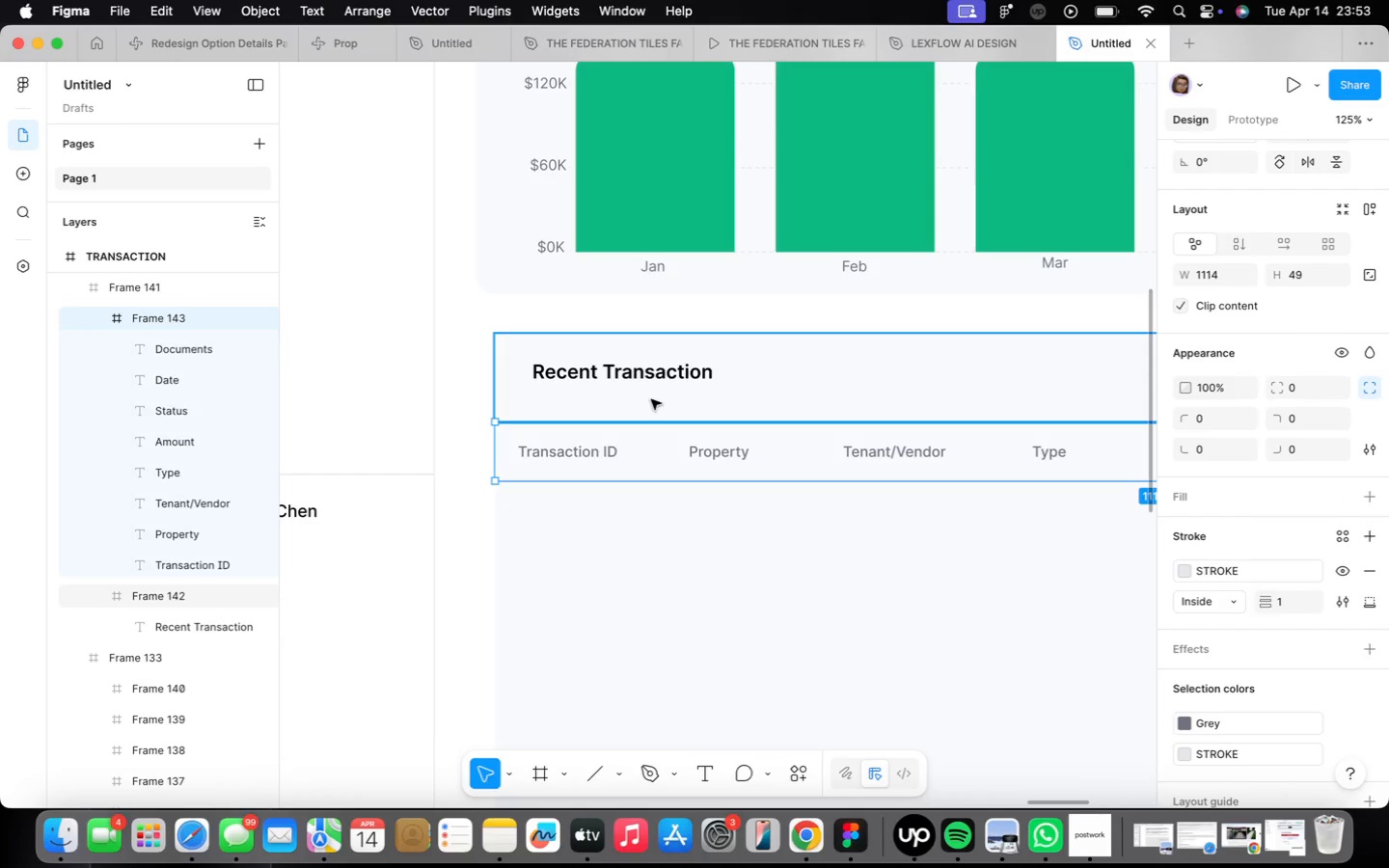 
left_click([651, 399])
 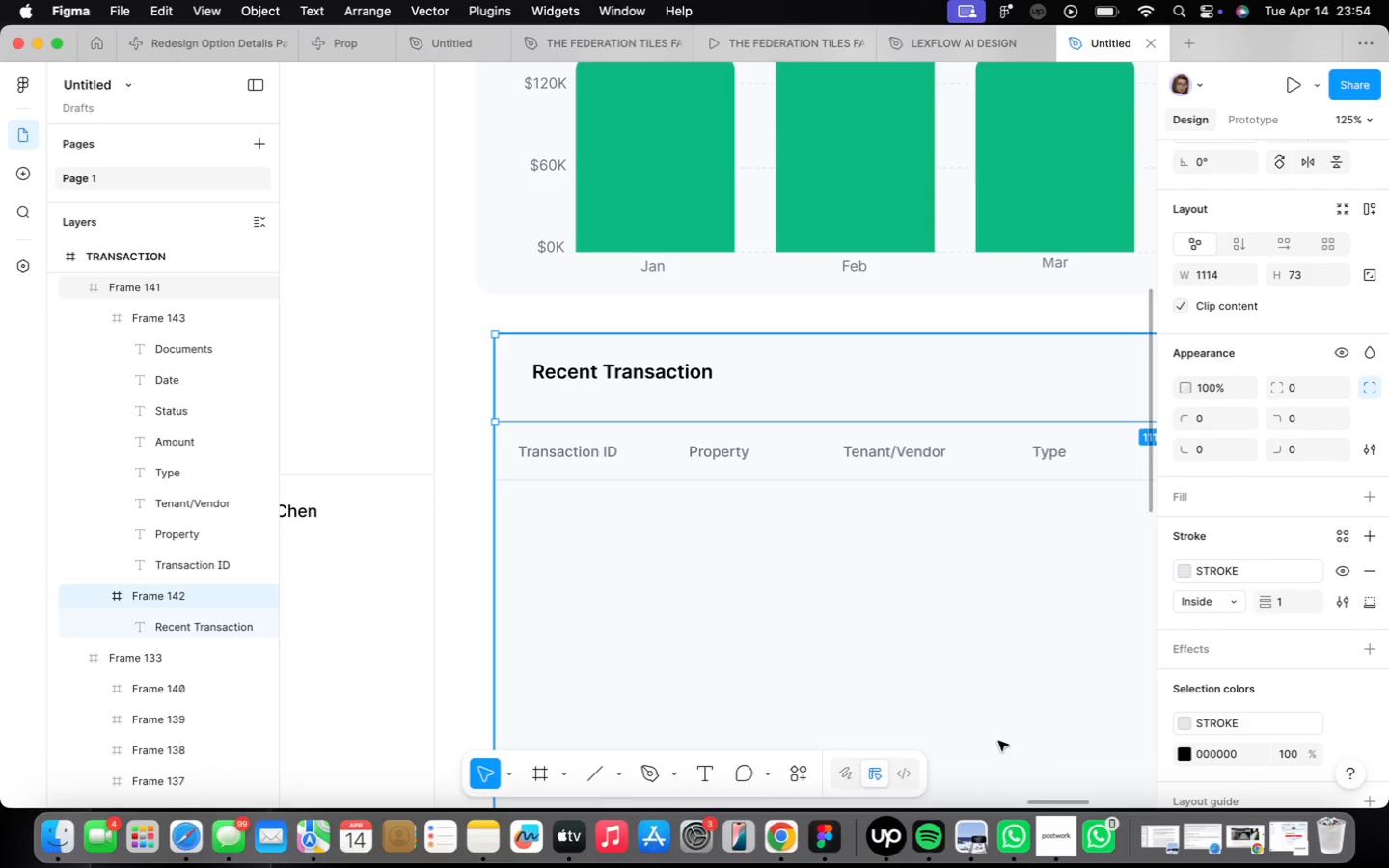 
wait(58.93)
 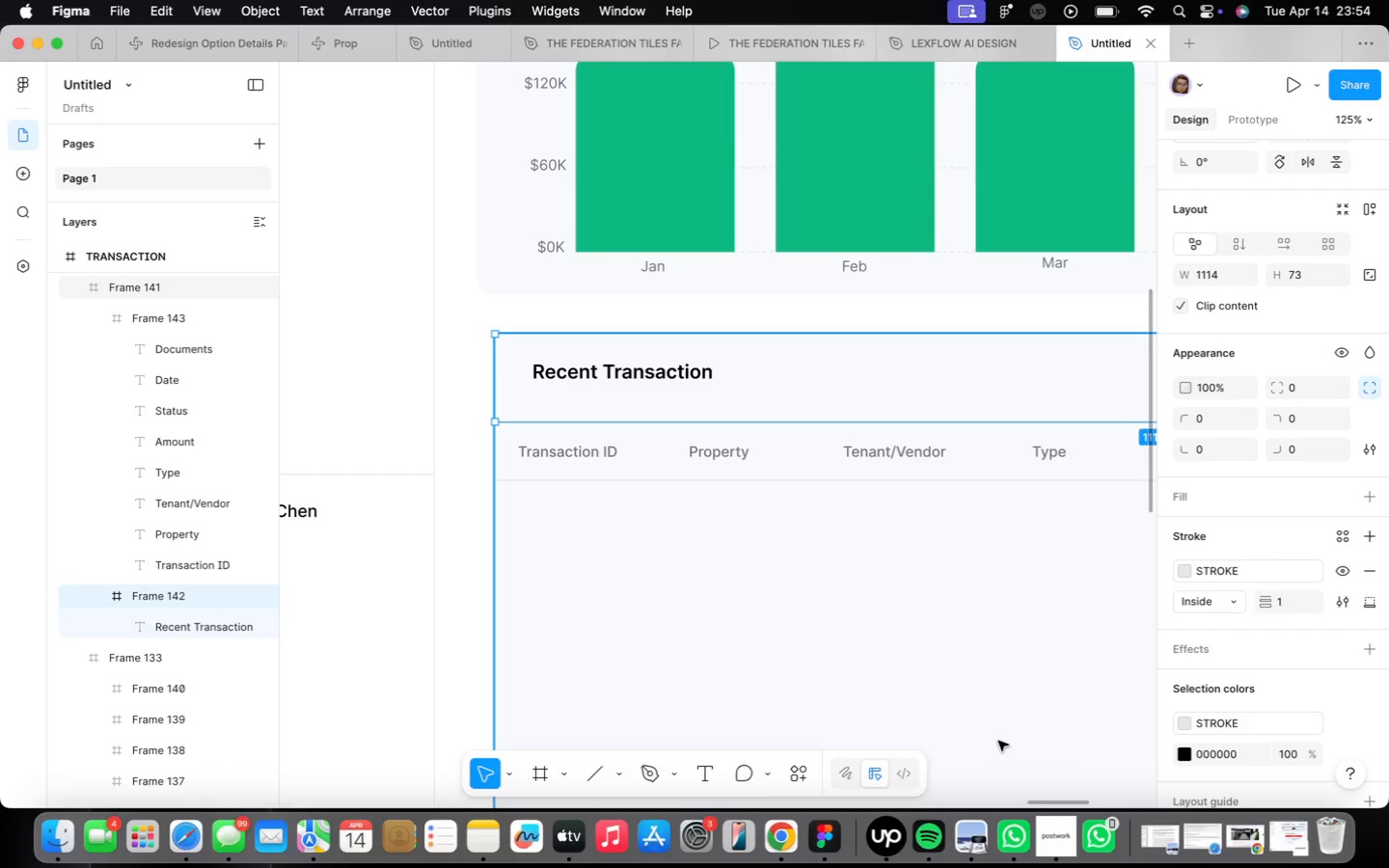 
scroll: coordinate [502, 506], scroll_direction: down, amount: 15.0
 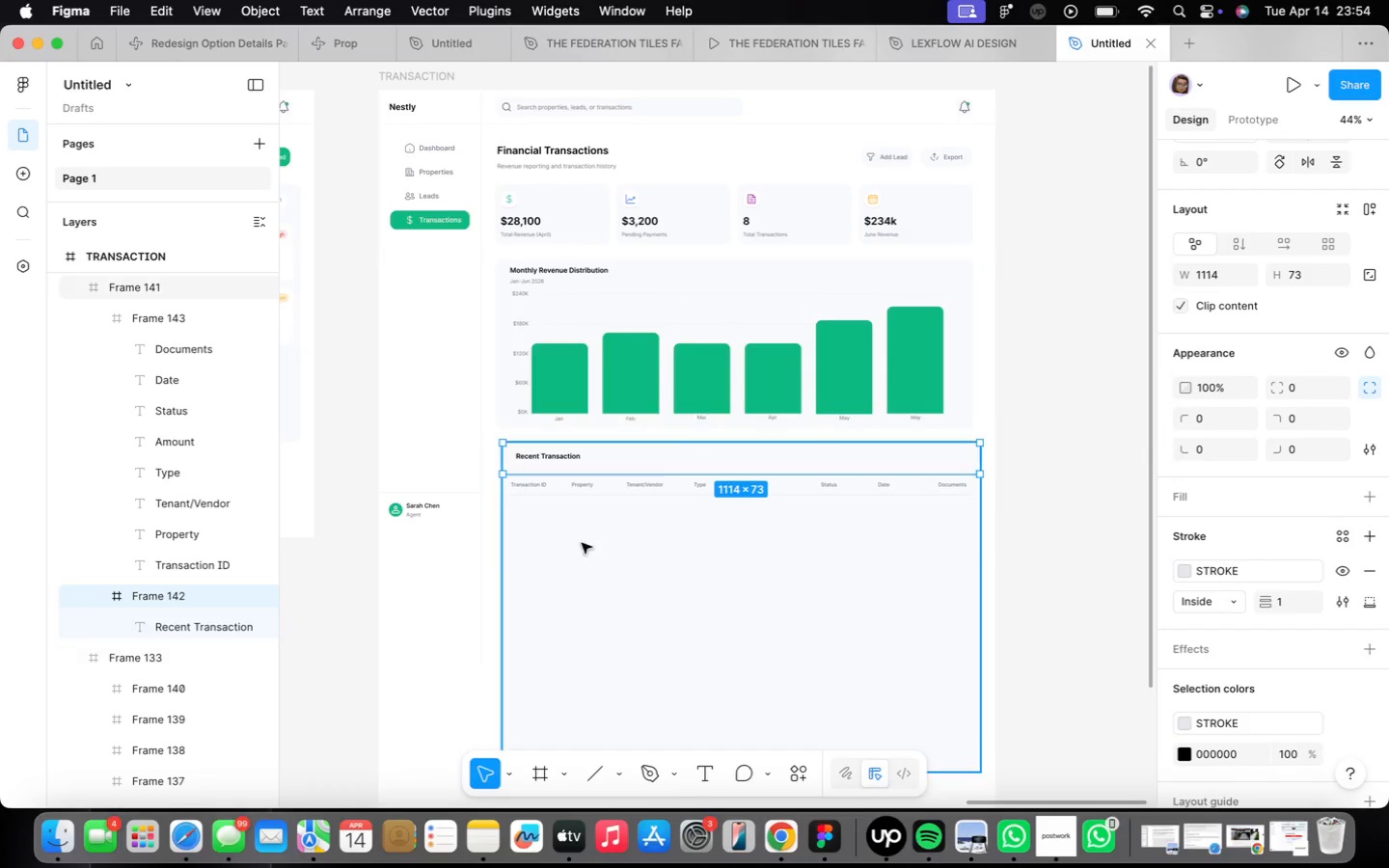 
left_click_drag(start_coordinate=[665, 394], to_coordinate=[662, 399])
 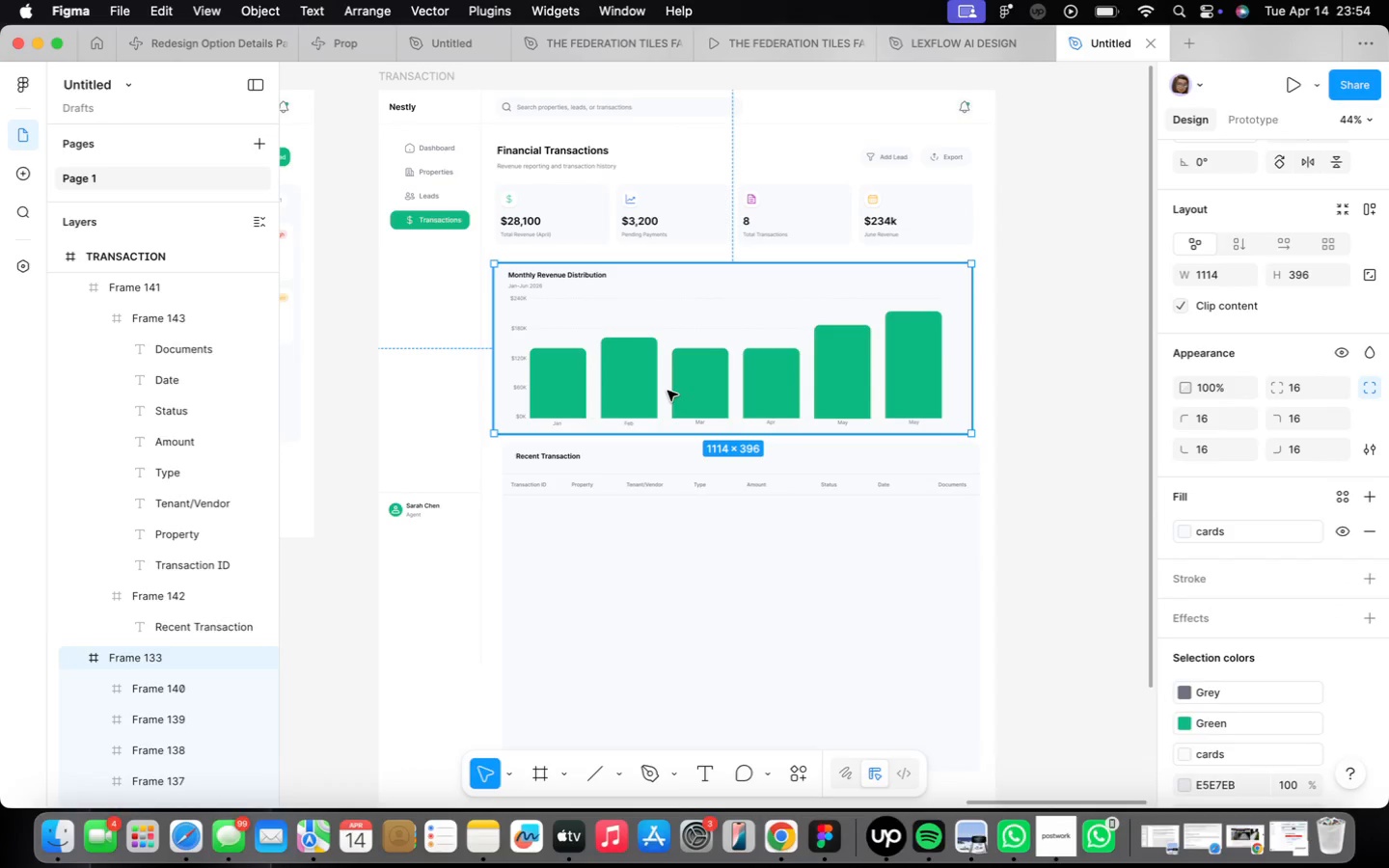 
key(Meta+CommandLeft)
 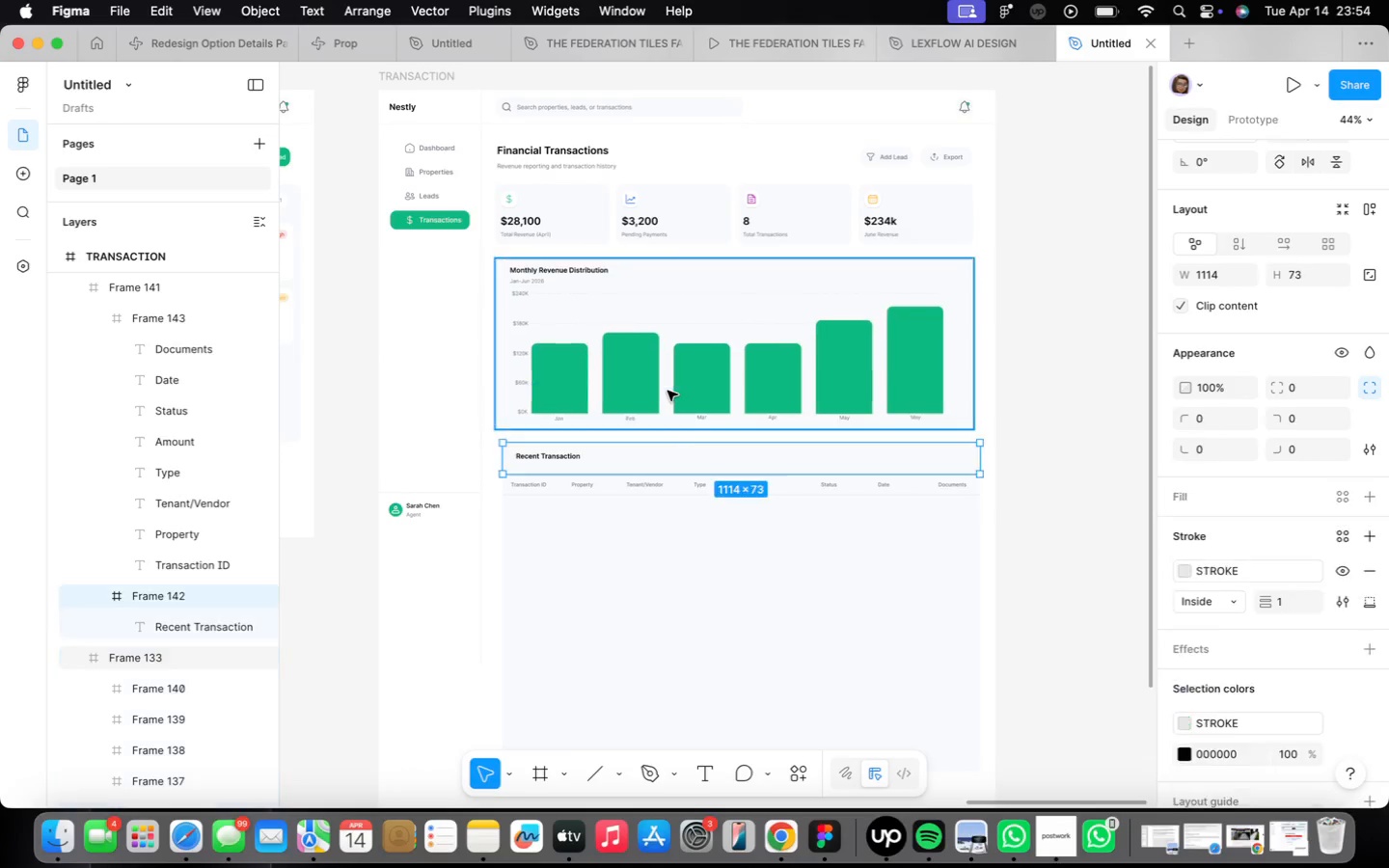 
key(Meta+Z)
 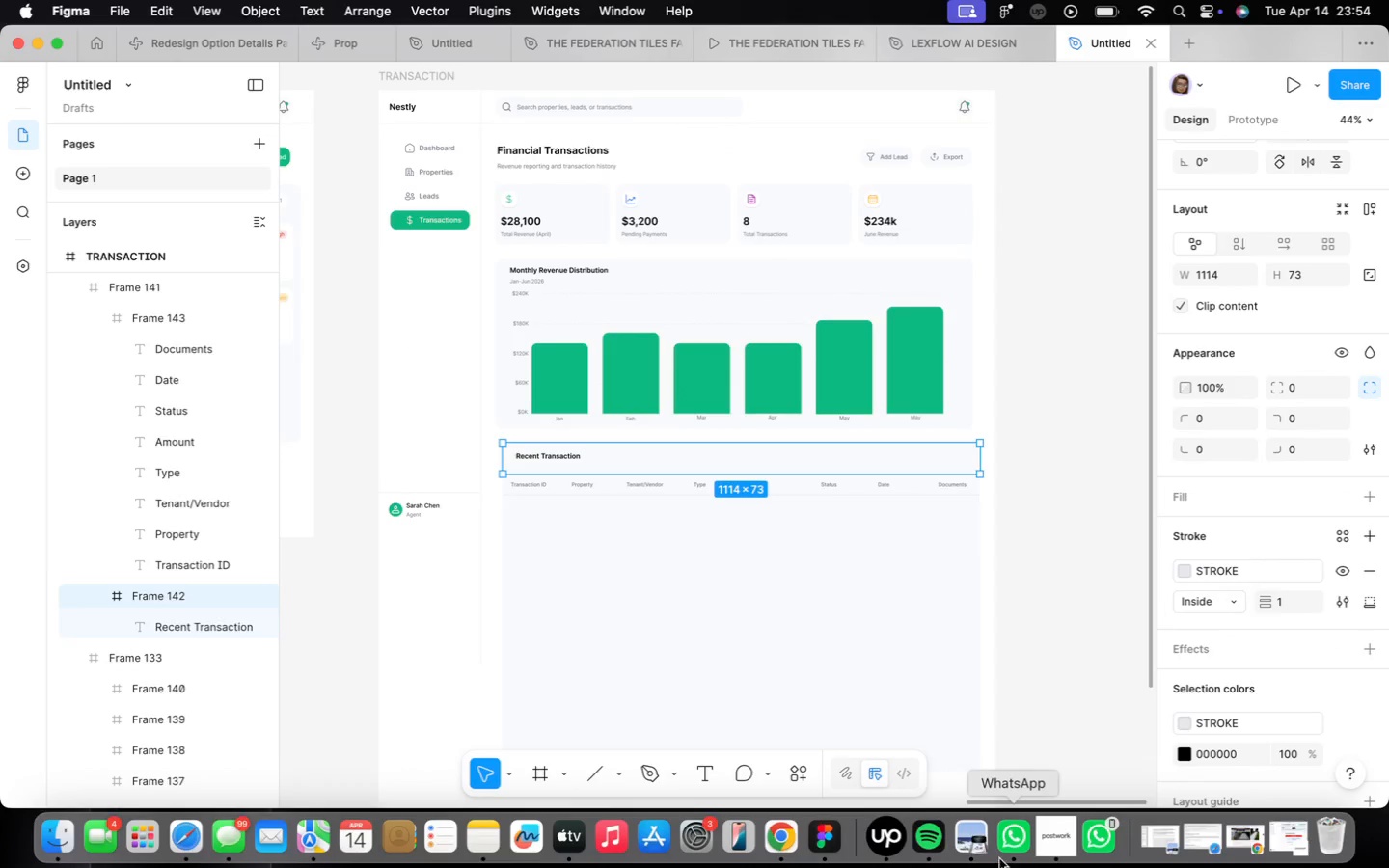 
left_click([1060, 848])